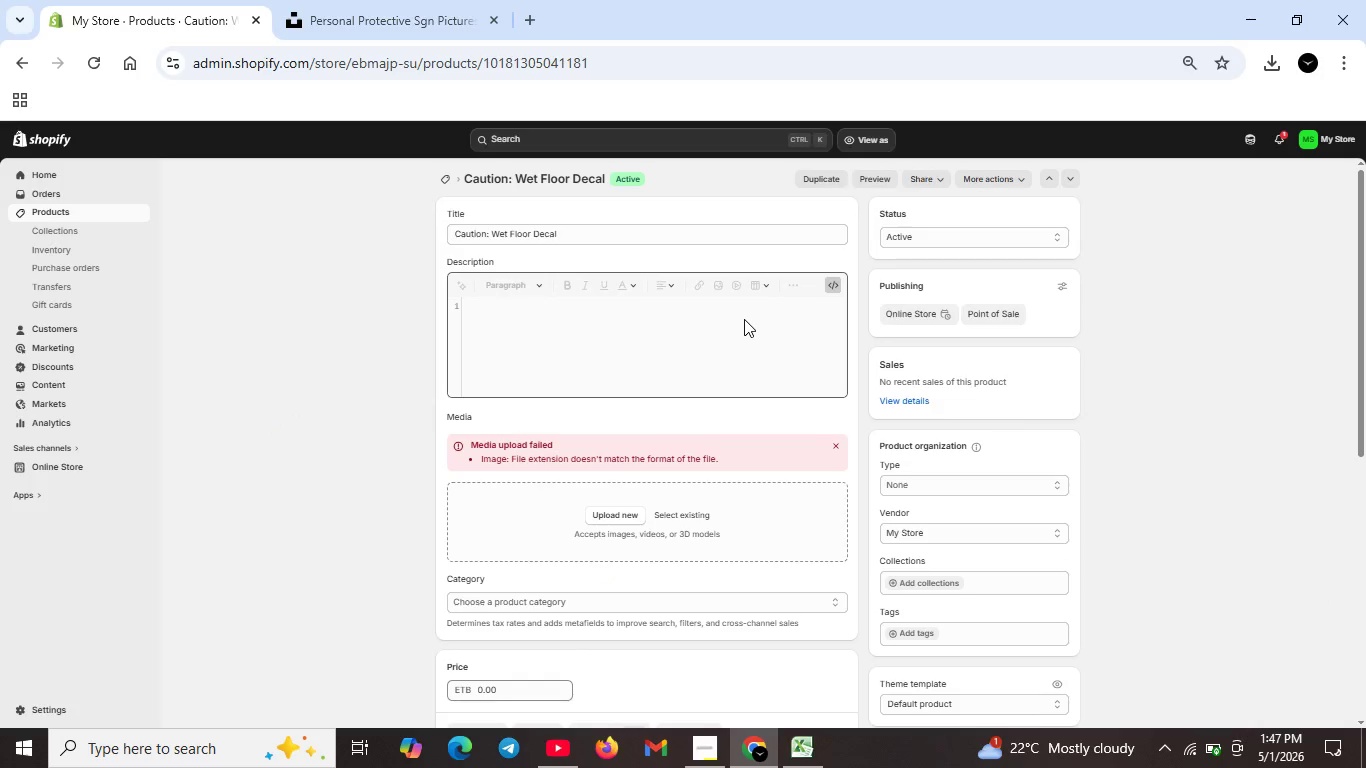 
type(<h2>Catui)
 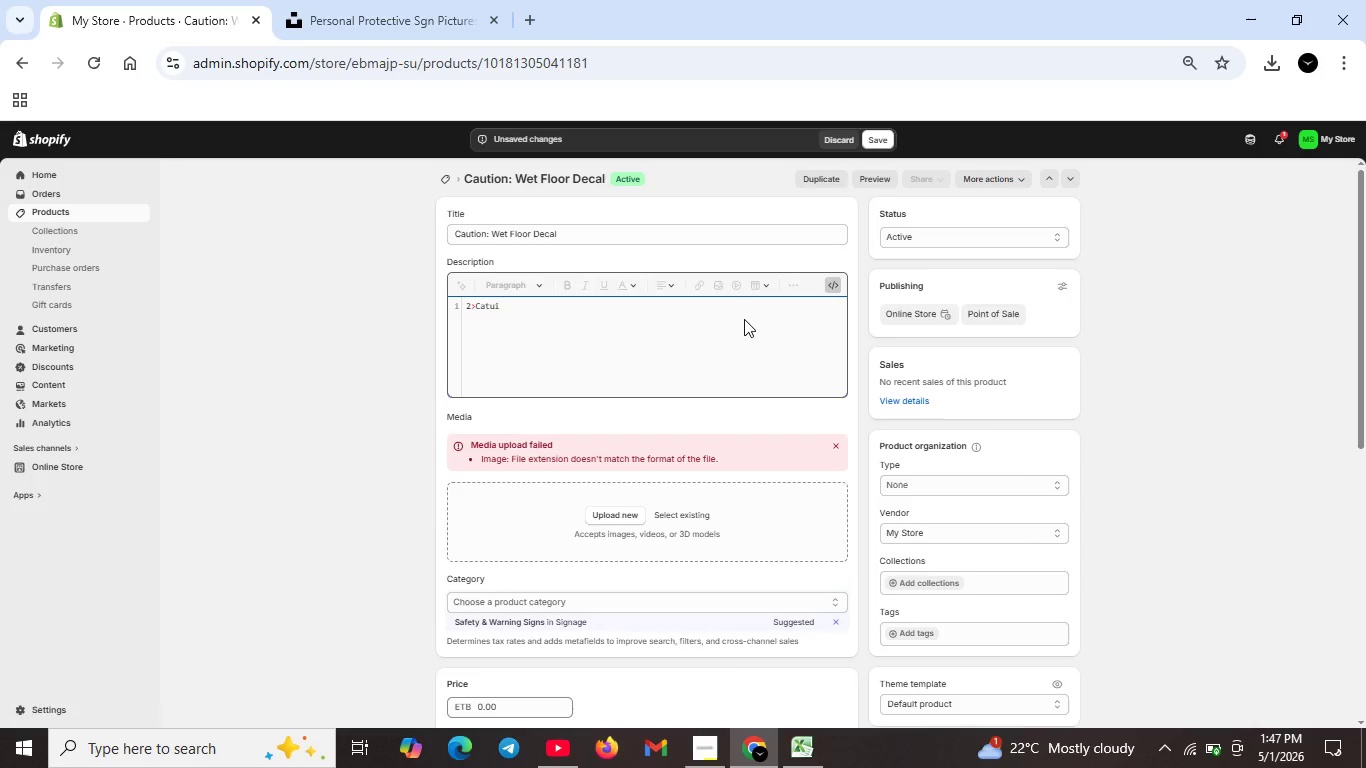 
key(Backspace)
key(Backspace)
key(Backspace)
type(ution :Wet P)
key(Backspace)
type(Floor Decal </H2>)
 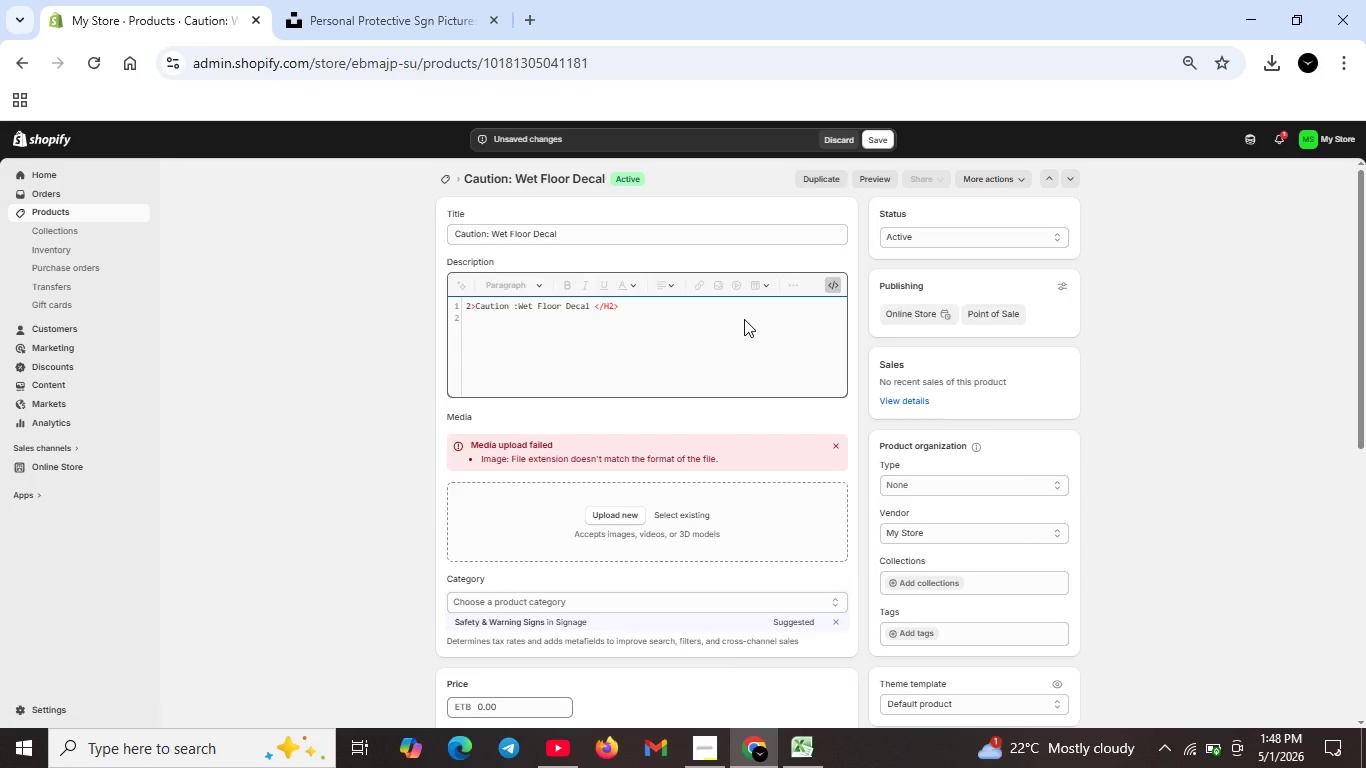 
 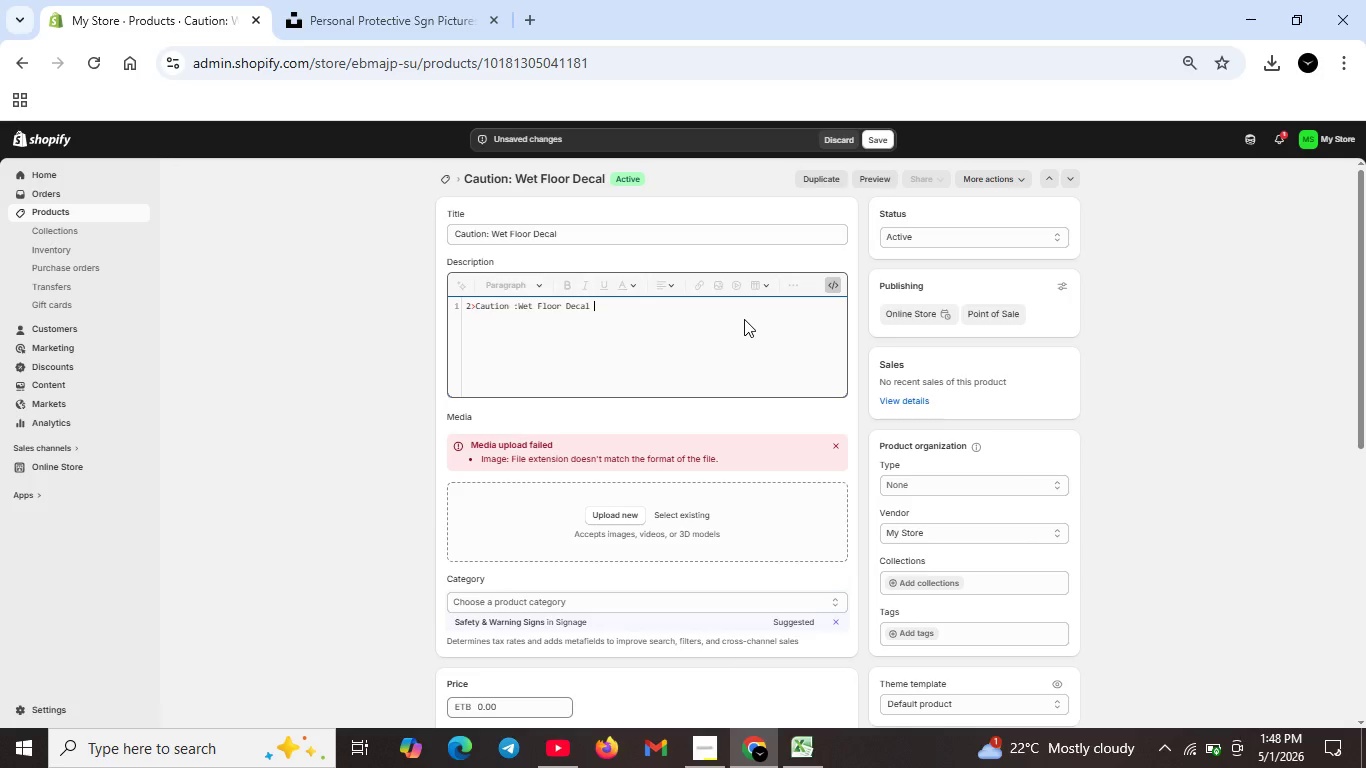 
key(Shift+Enter)
 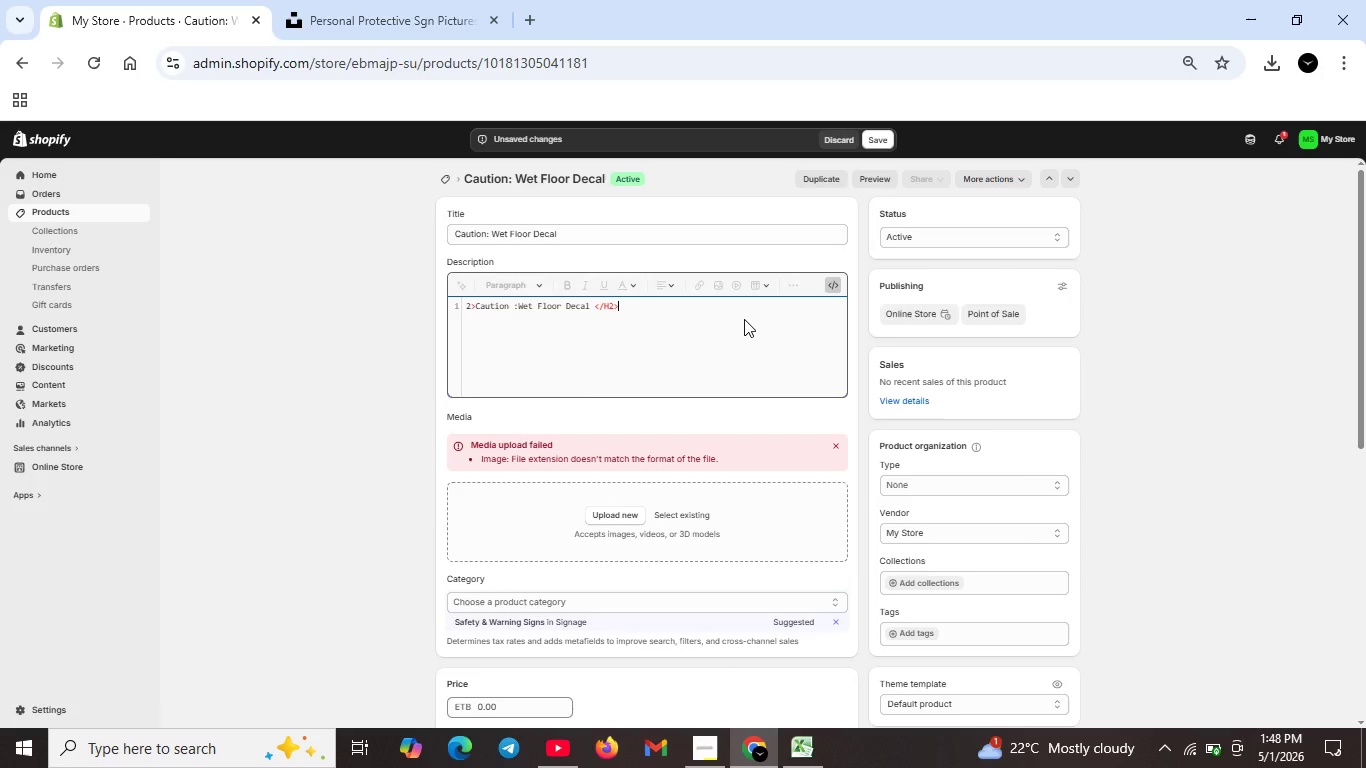 
key(Backspace)
 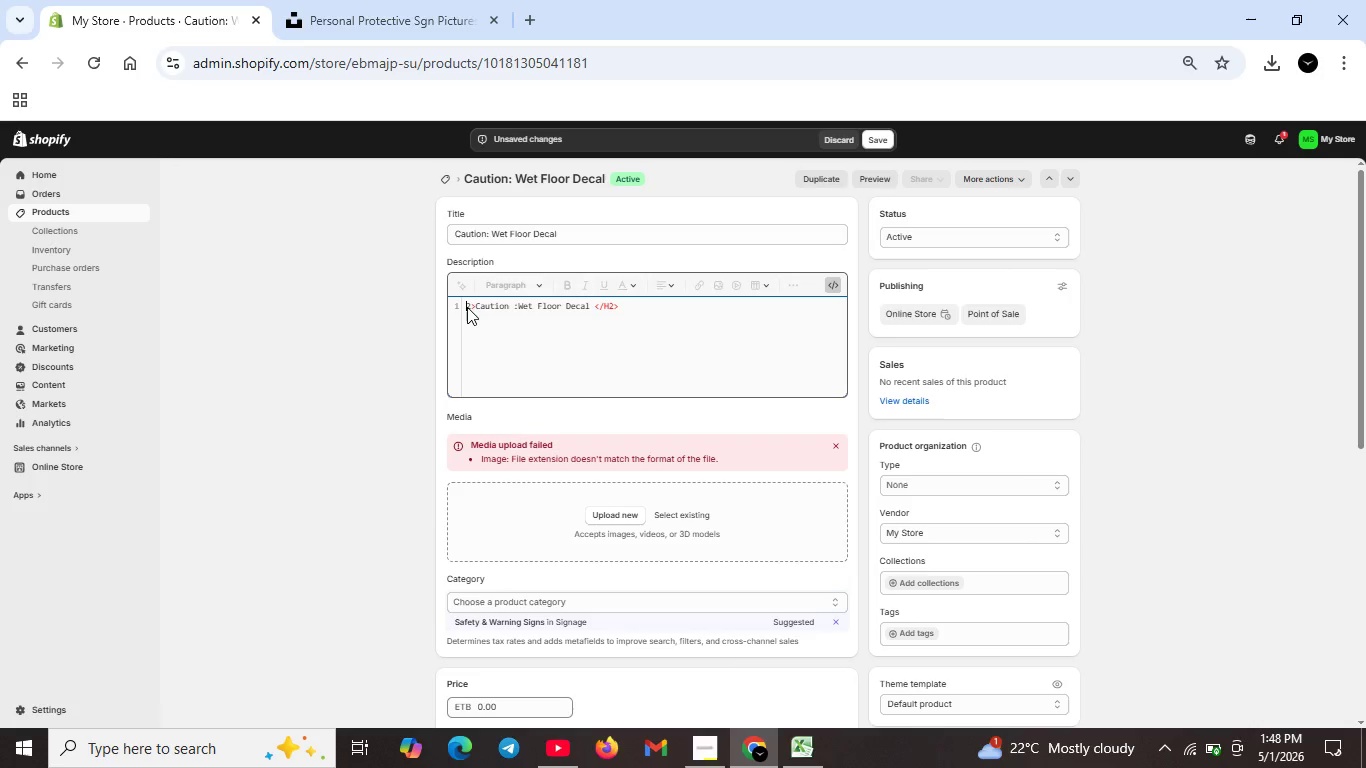 
left_click([467, 307])
 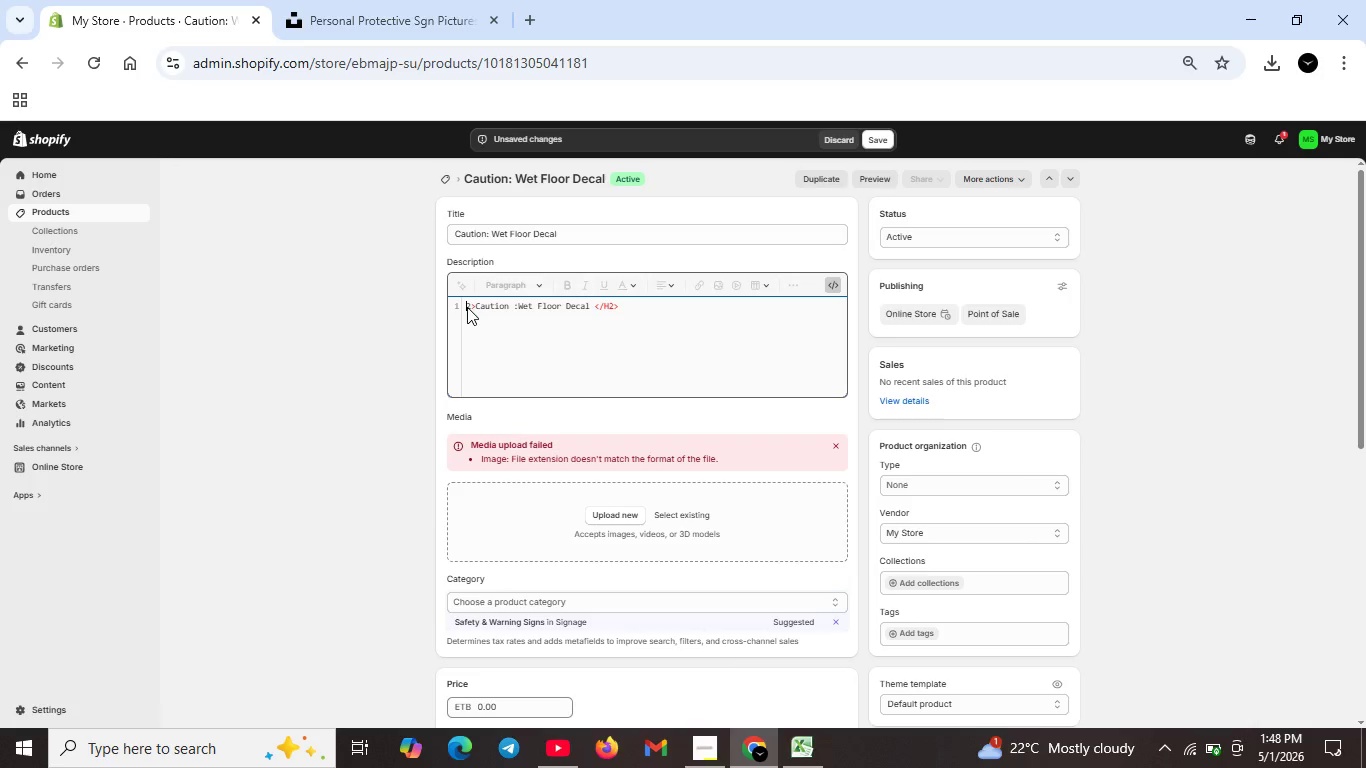 
key(CapsLock)
 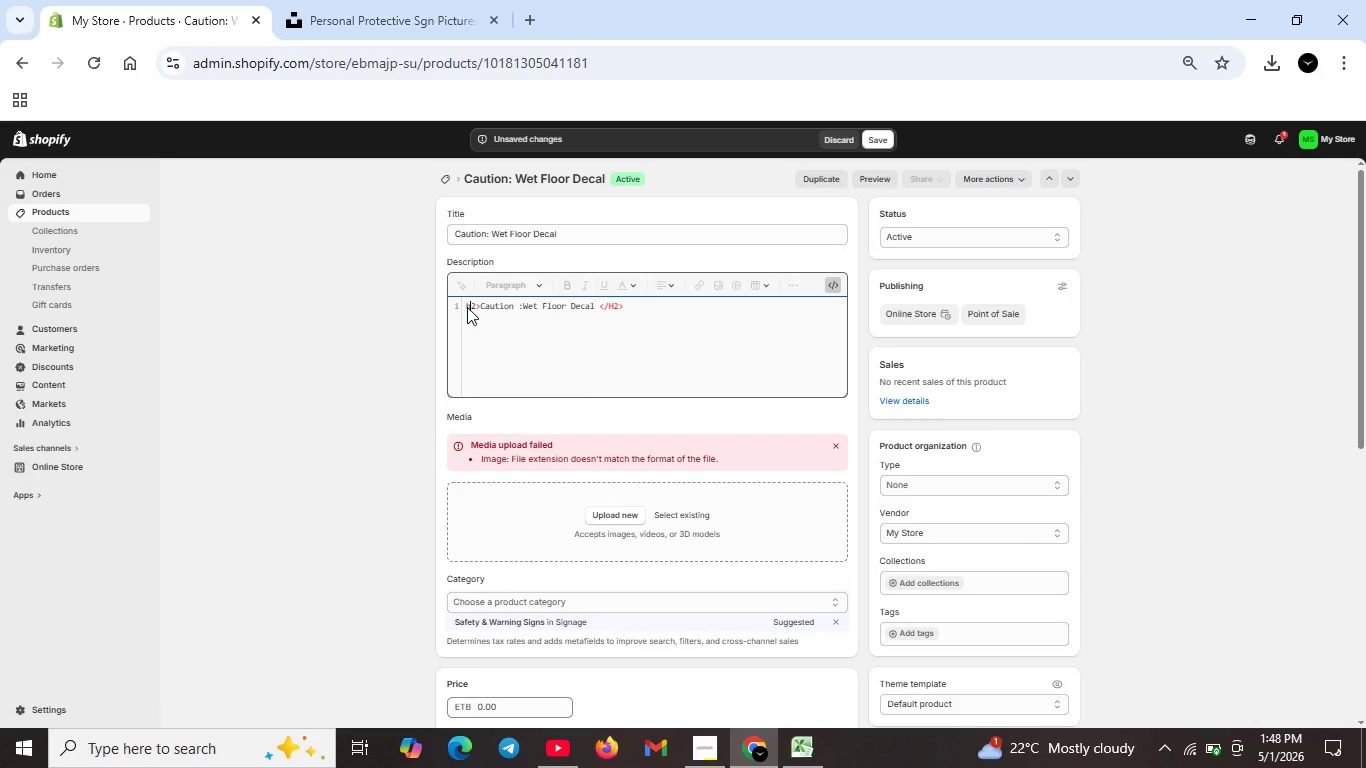 
key(H)
 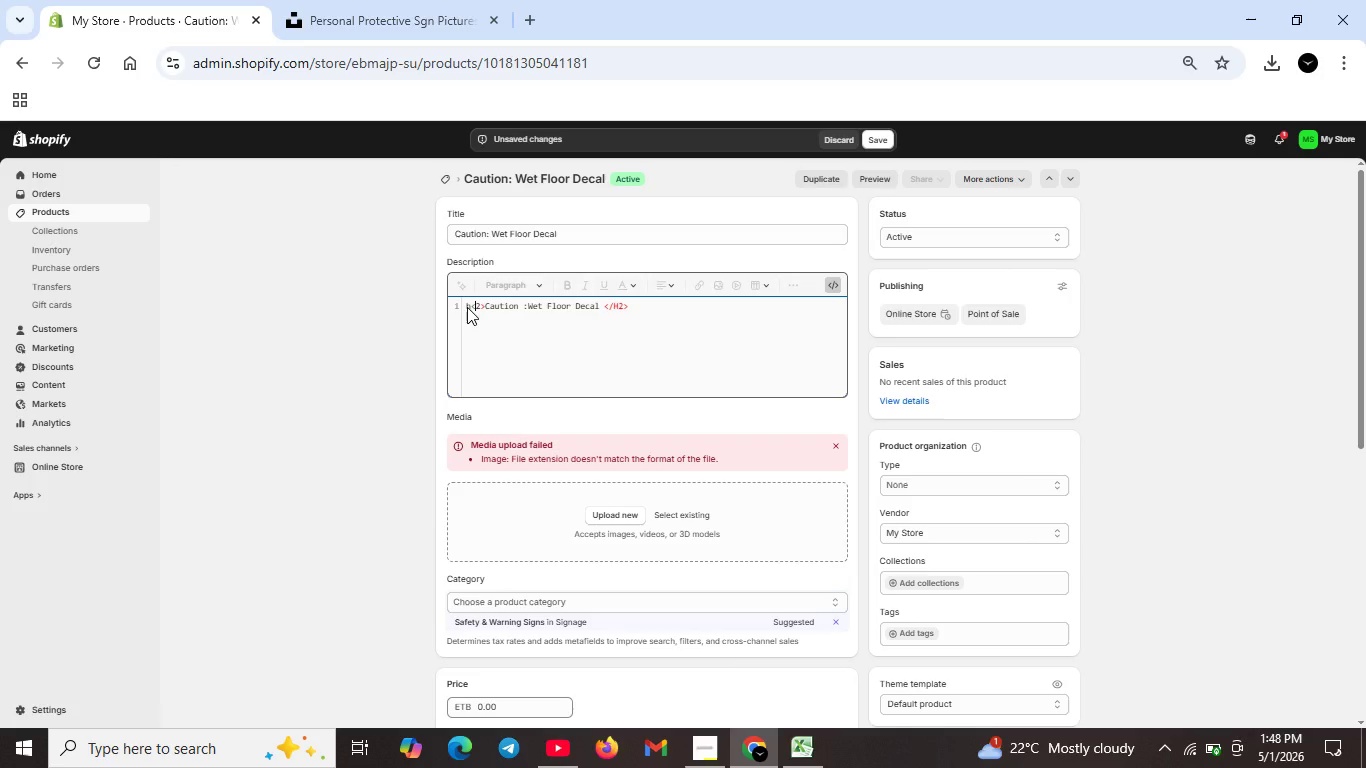 
key(Shift+ShiftRight)
 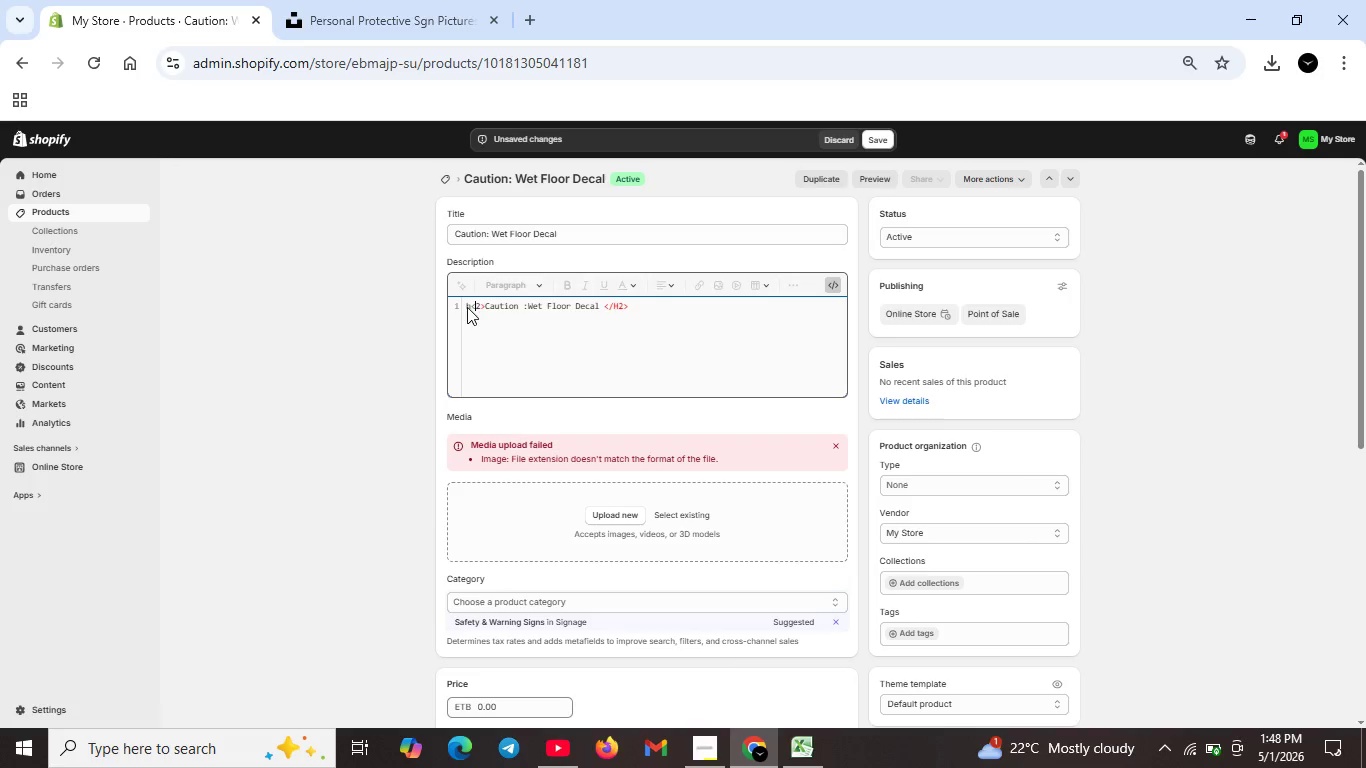 
key(Shift+Comma)
 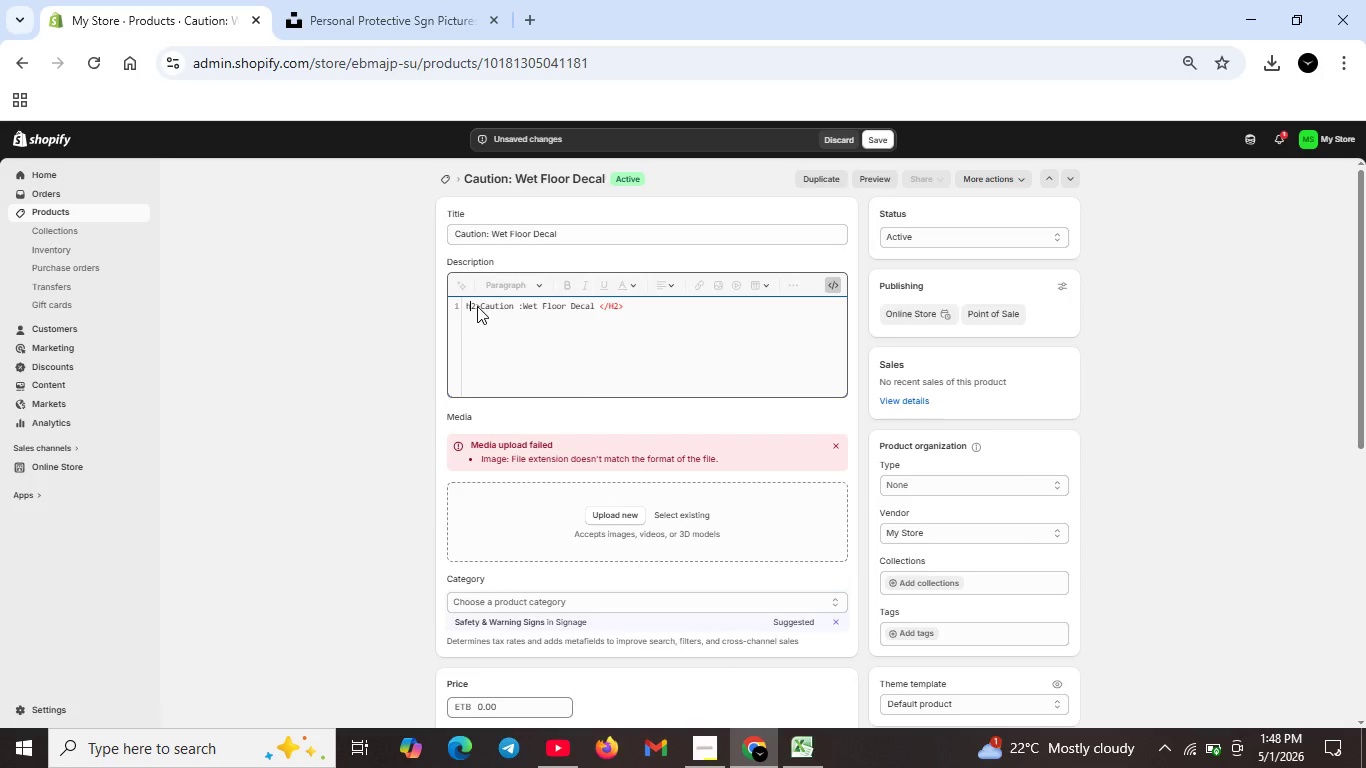 
key(Backspace)
 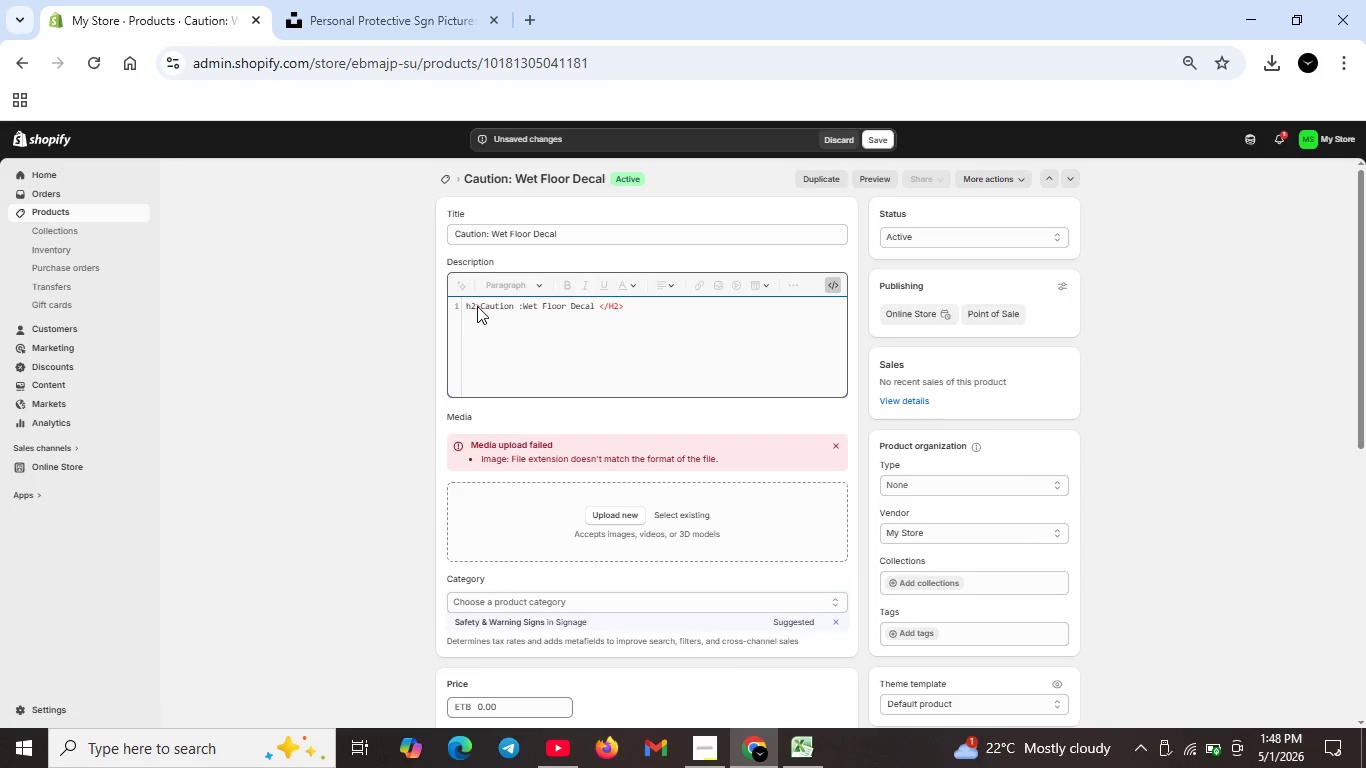 
key(ArrowLeft)
 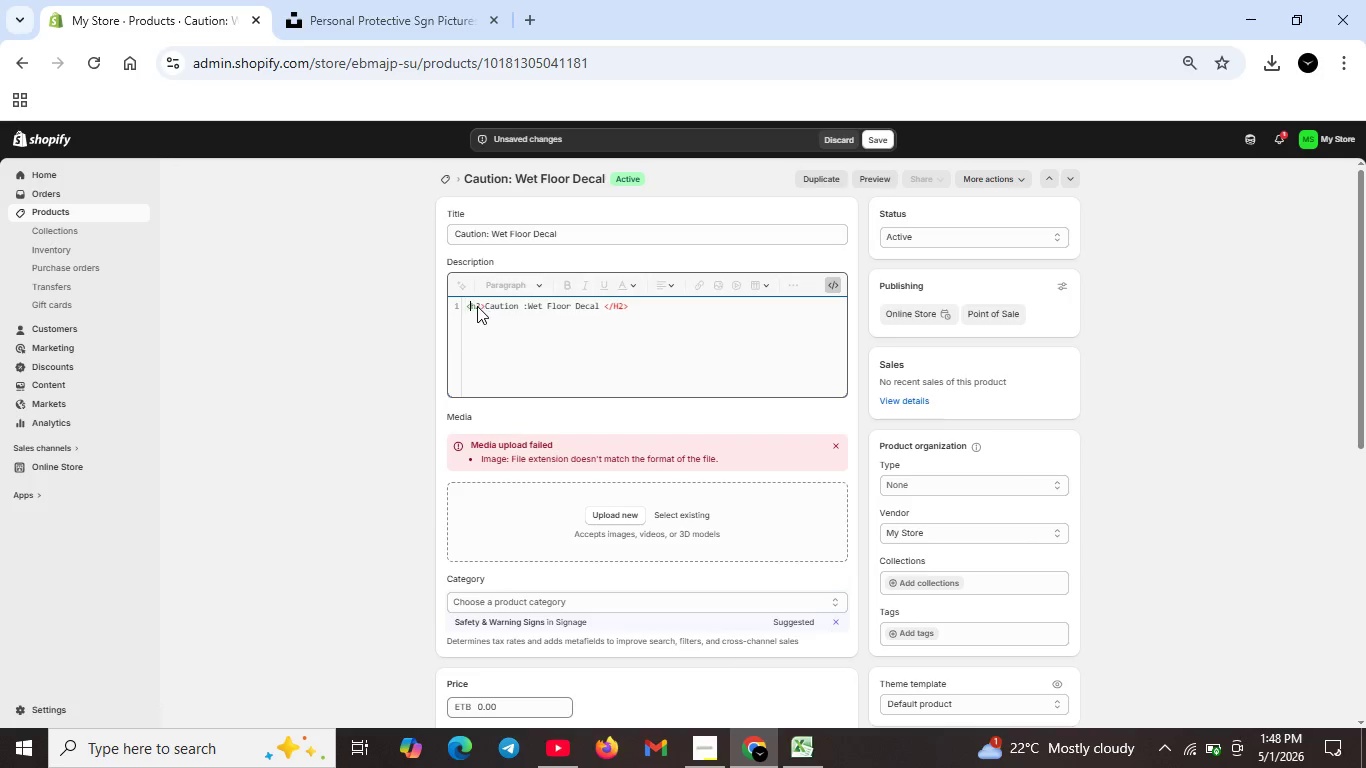 
key(Shift+Comma)
 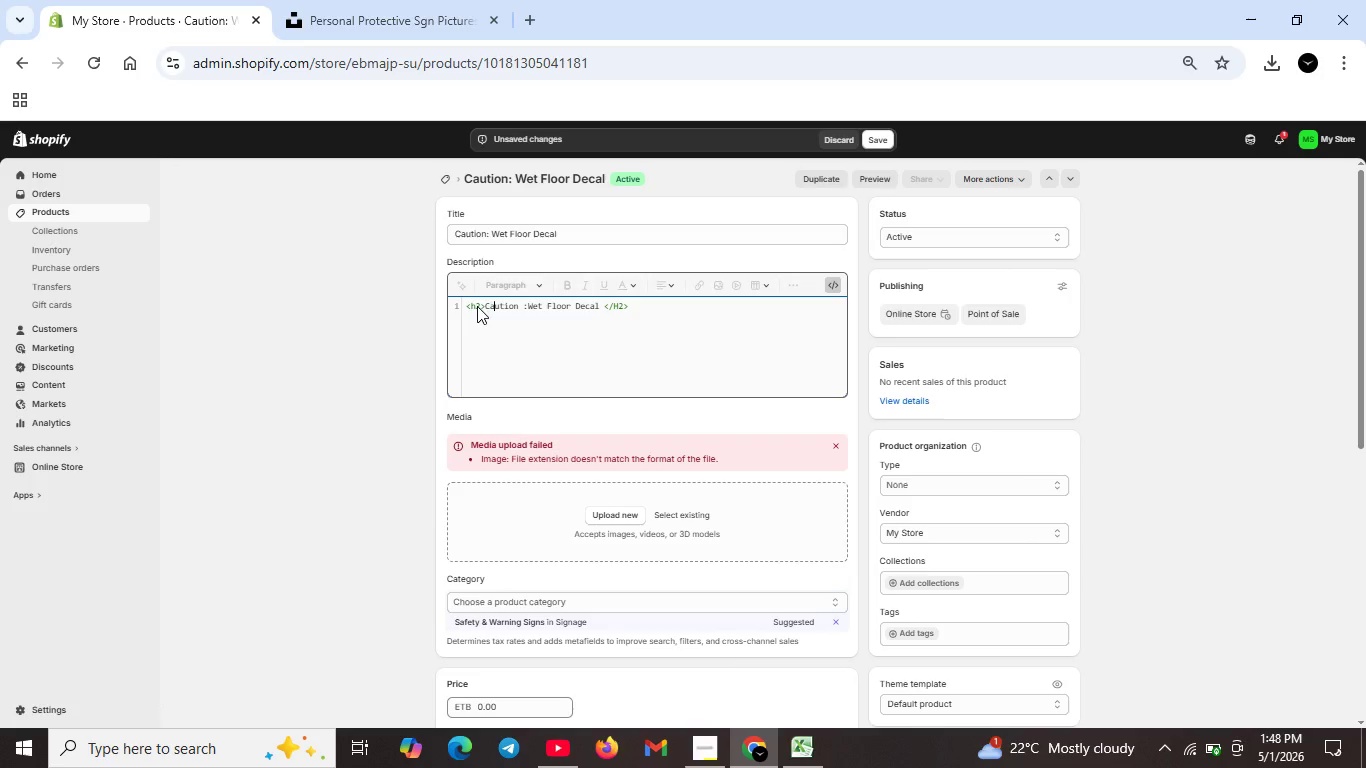 
hold_key(key=ArrowRight, duration=1.53)
 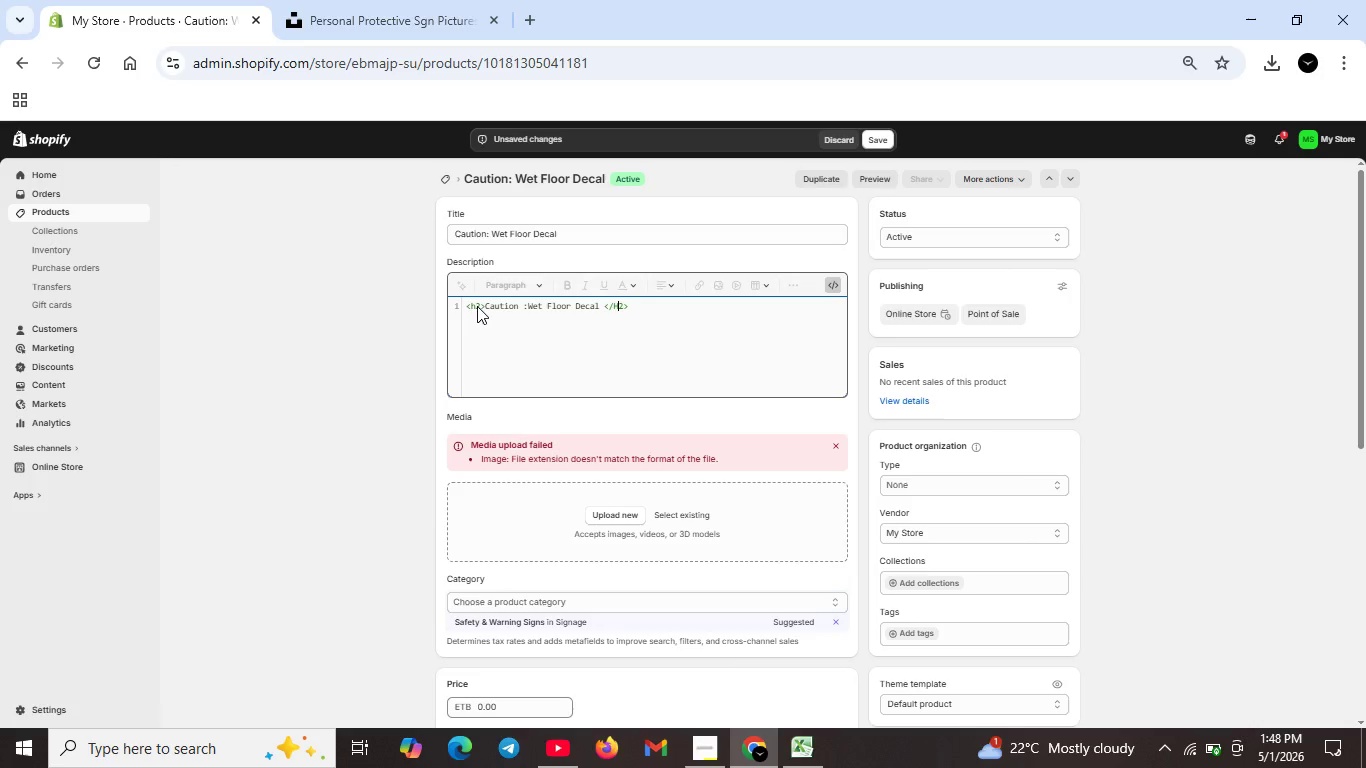 
key(ArrowRight)
 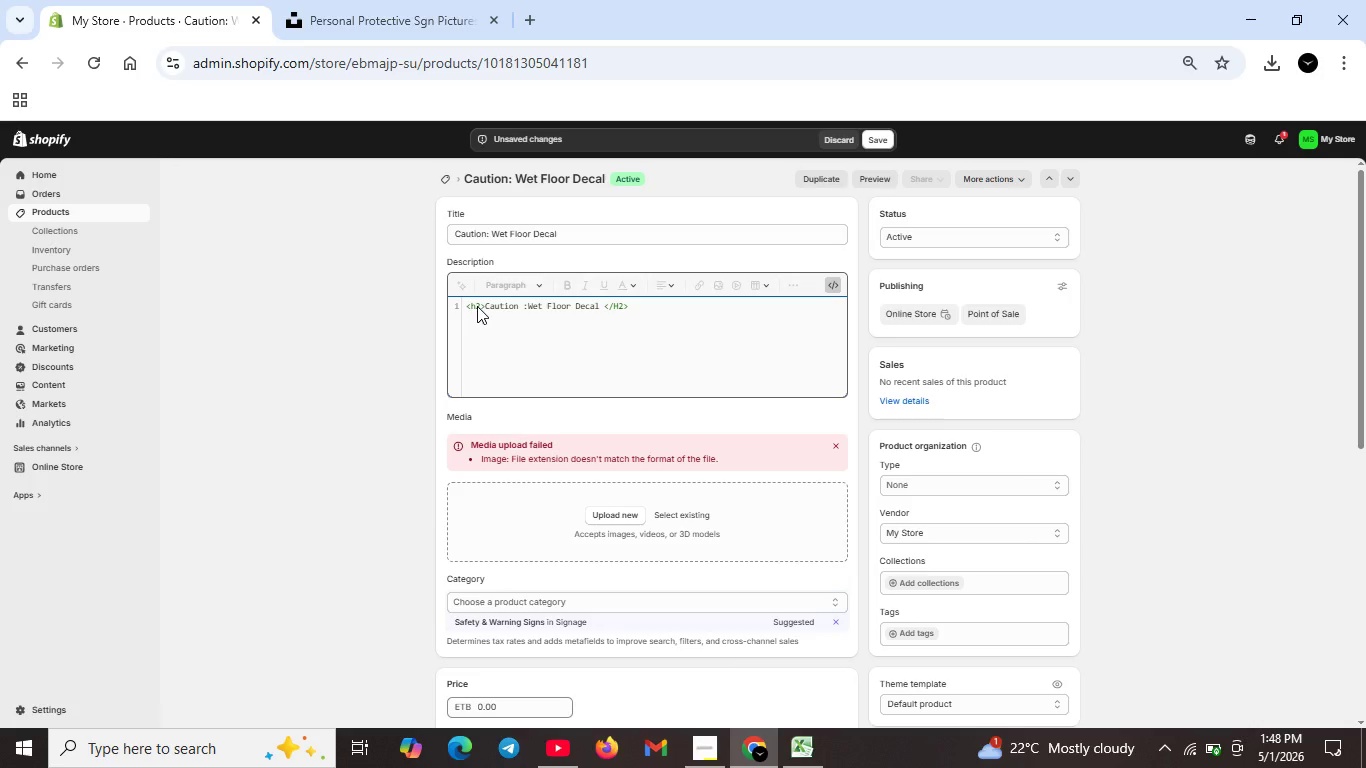 
key(ArrowRight)
 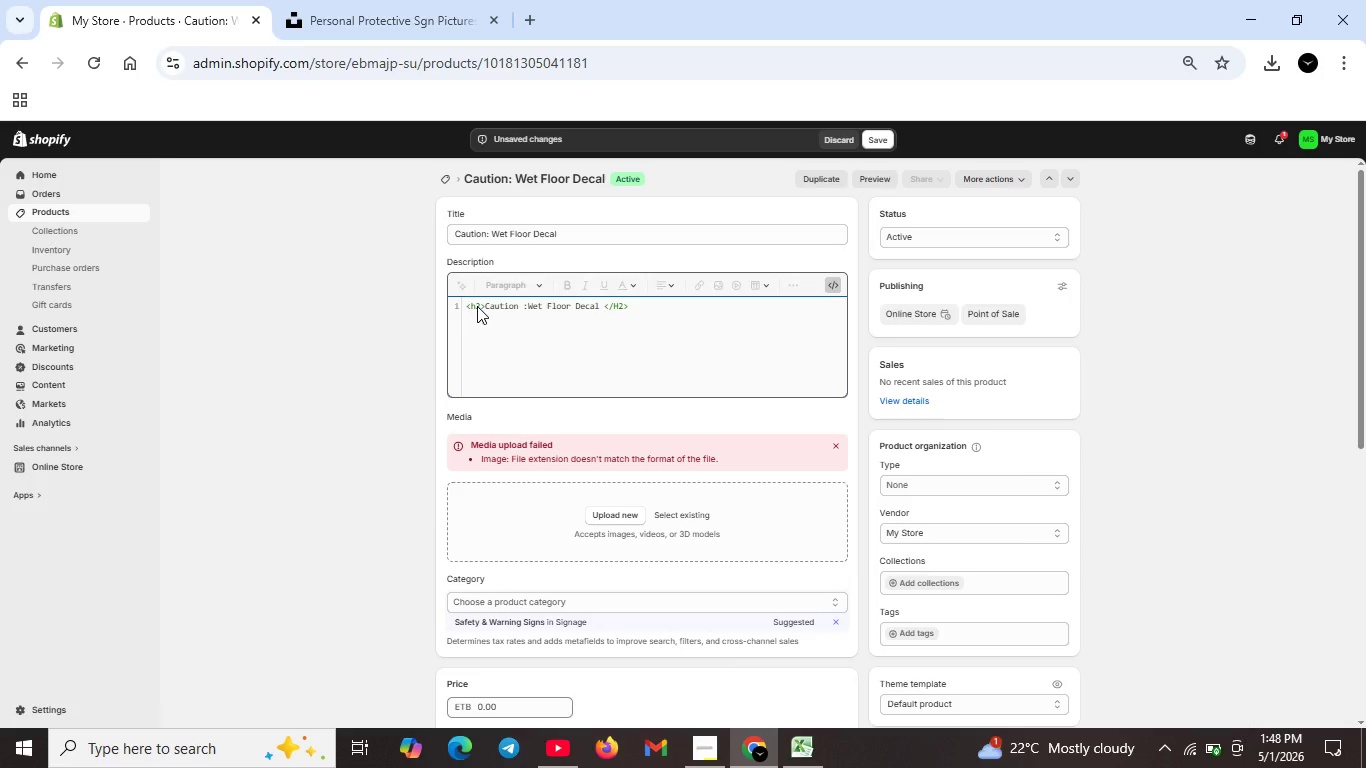 
key(ArrowRight)
 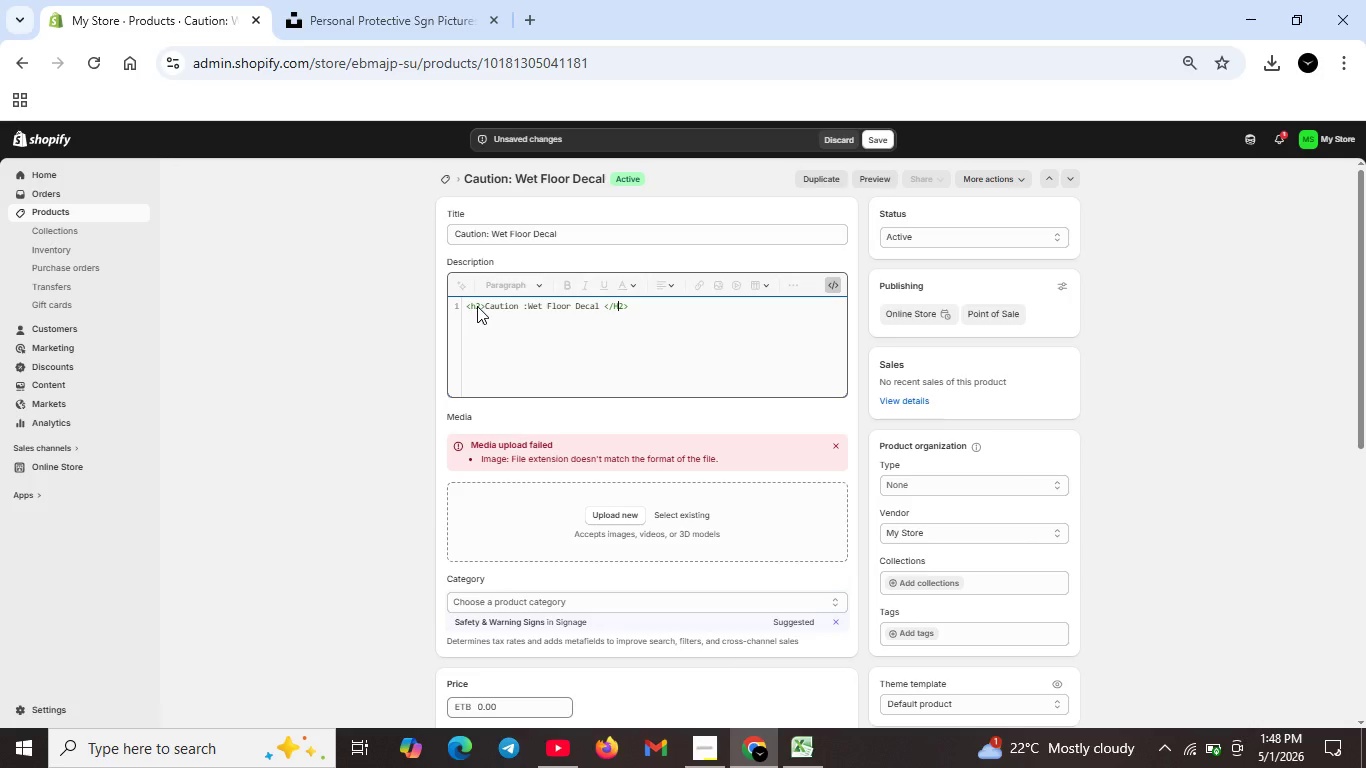 
key(ArrowRight)
 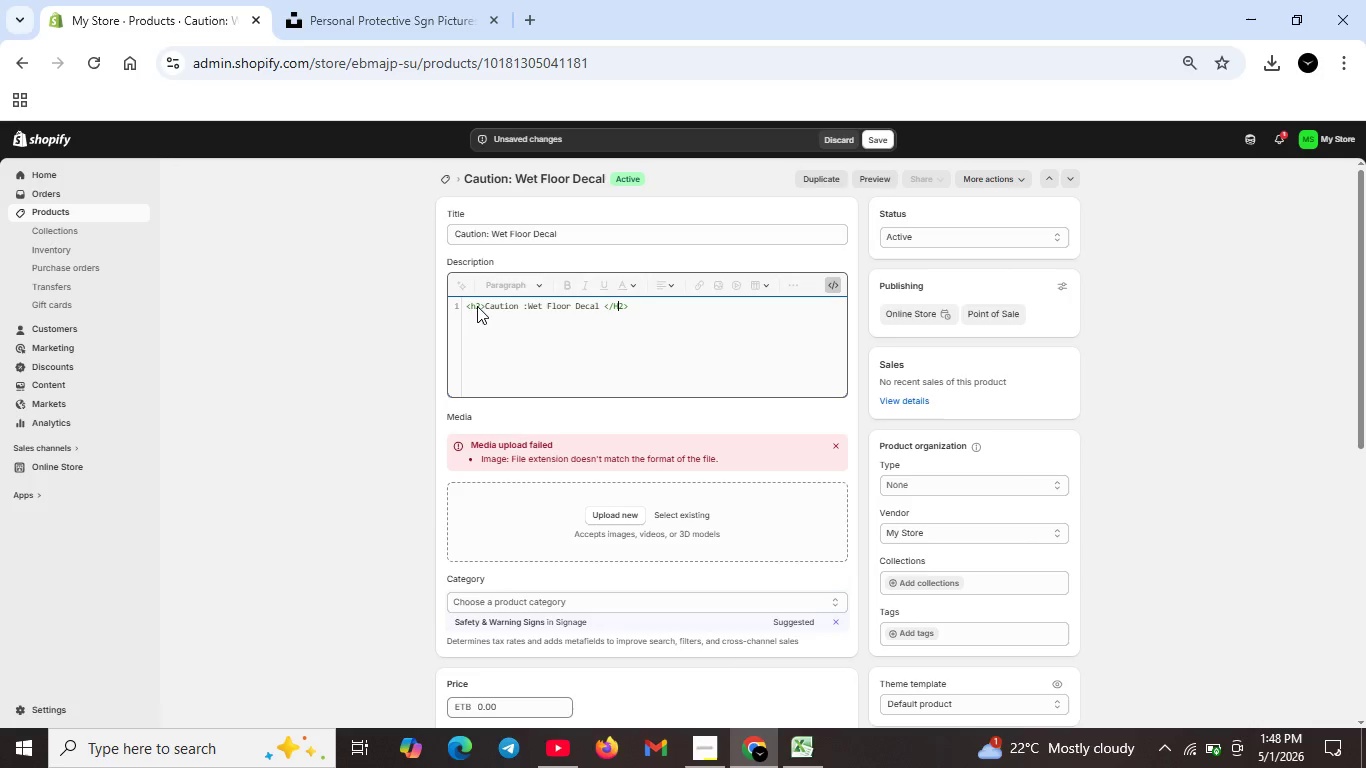 
key(ArrowRight)
 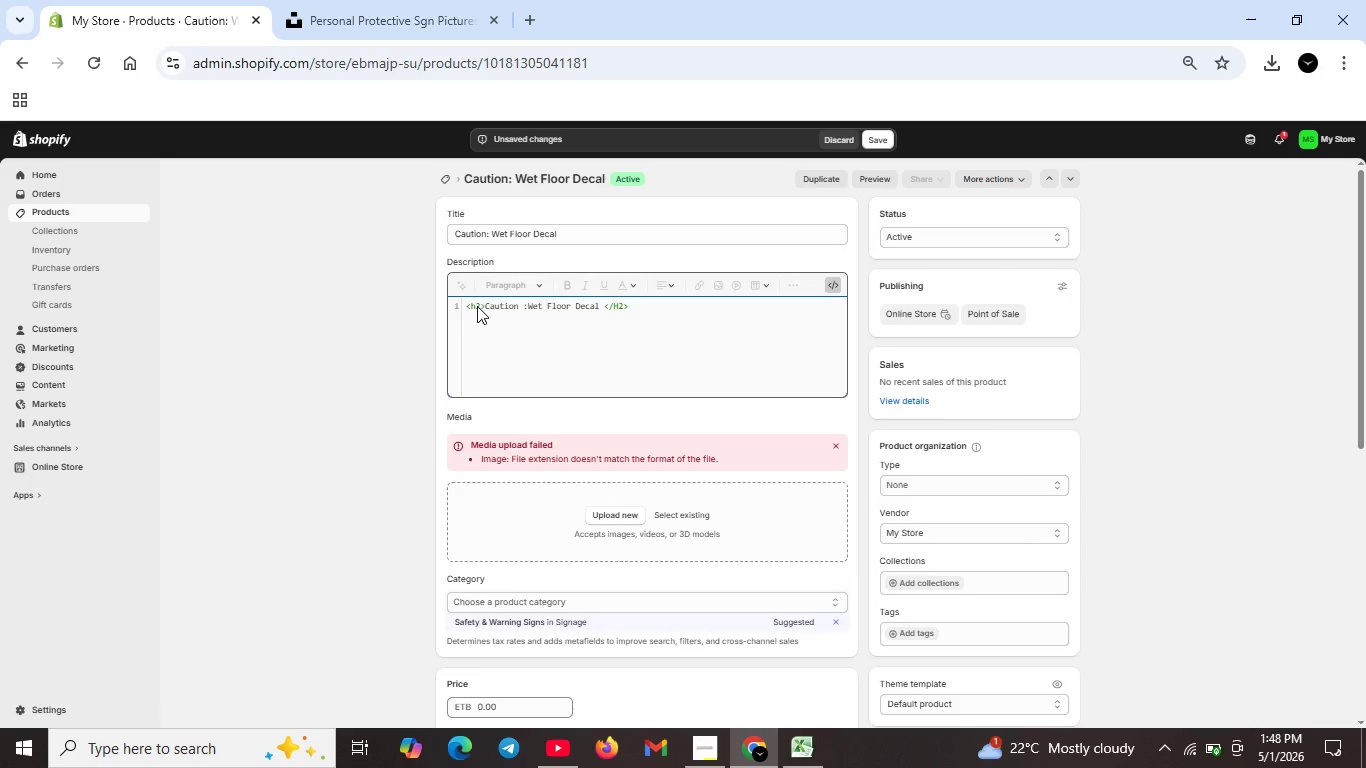 
key(ArrowLeft)
 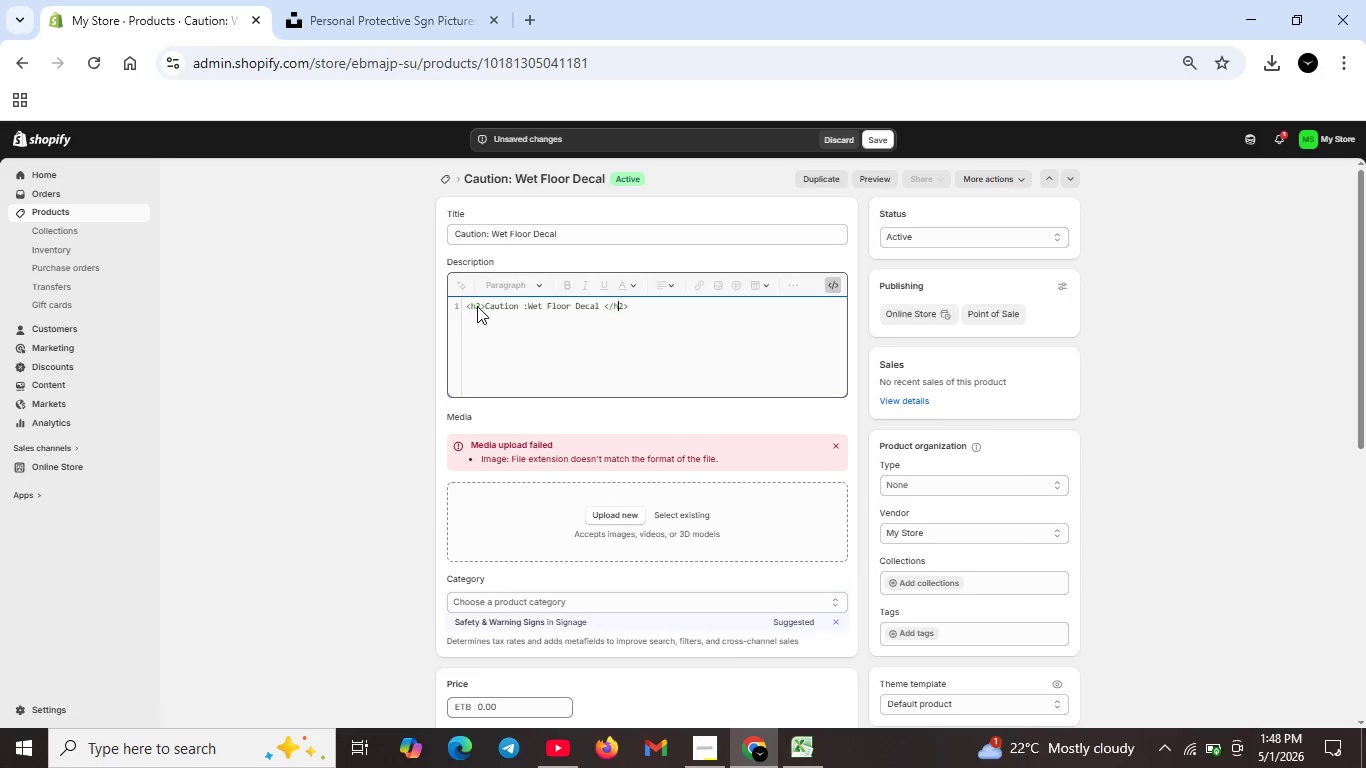 
key(Backspace)
 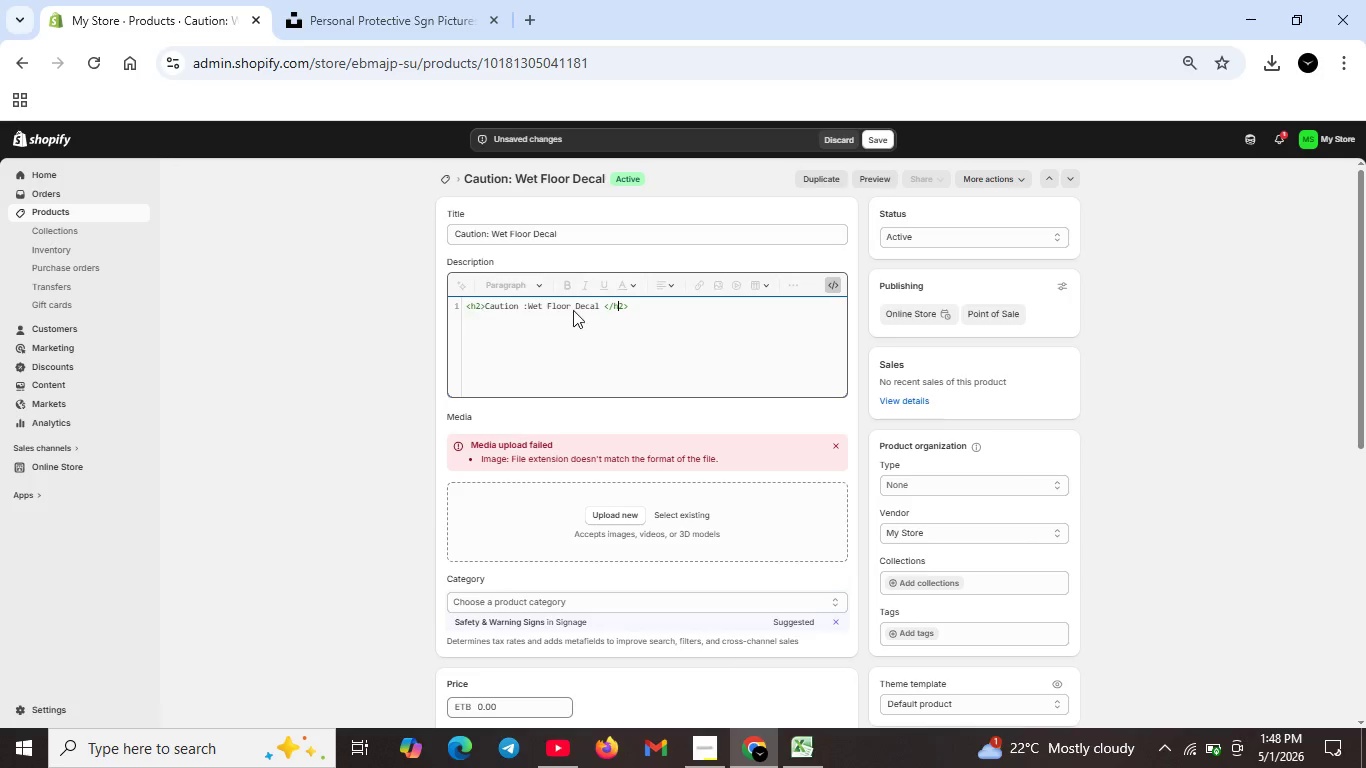 
key(H)
 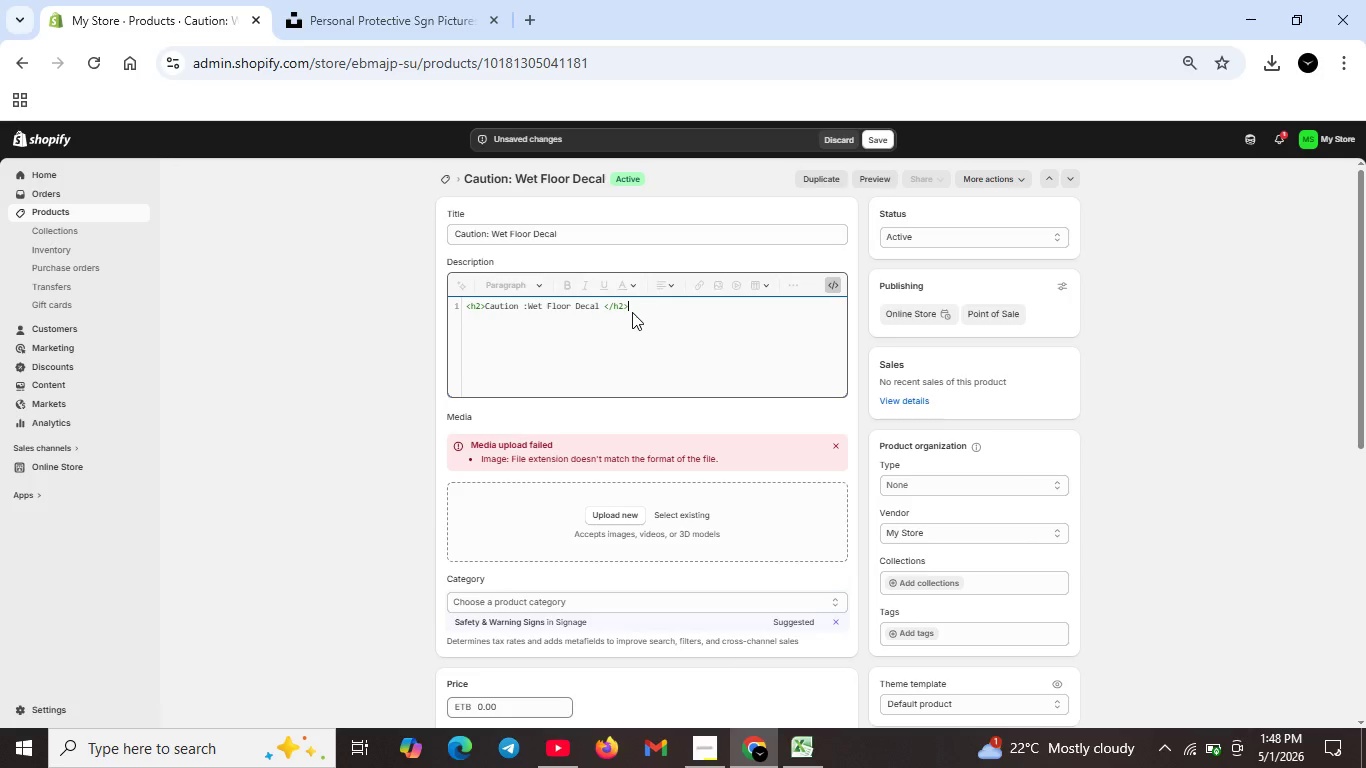 
left_click([632, 312])
 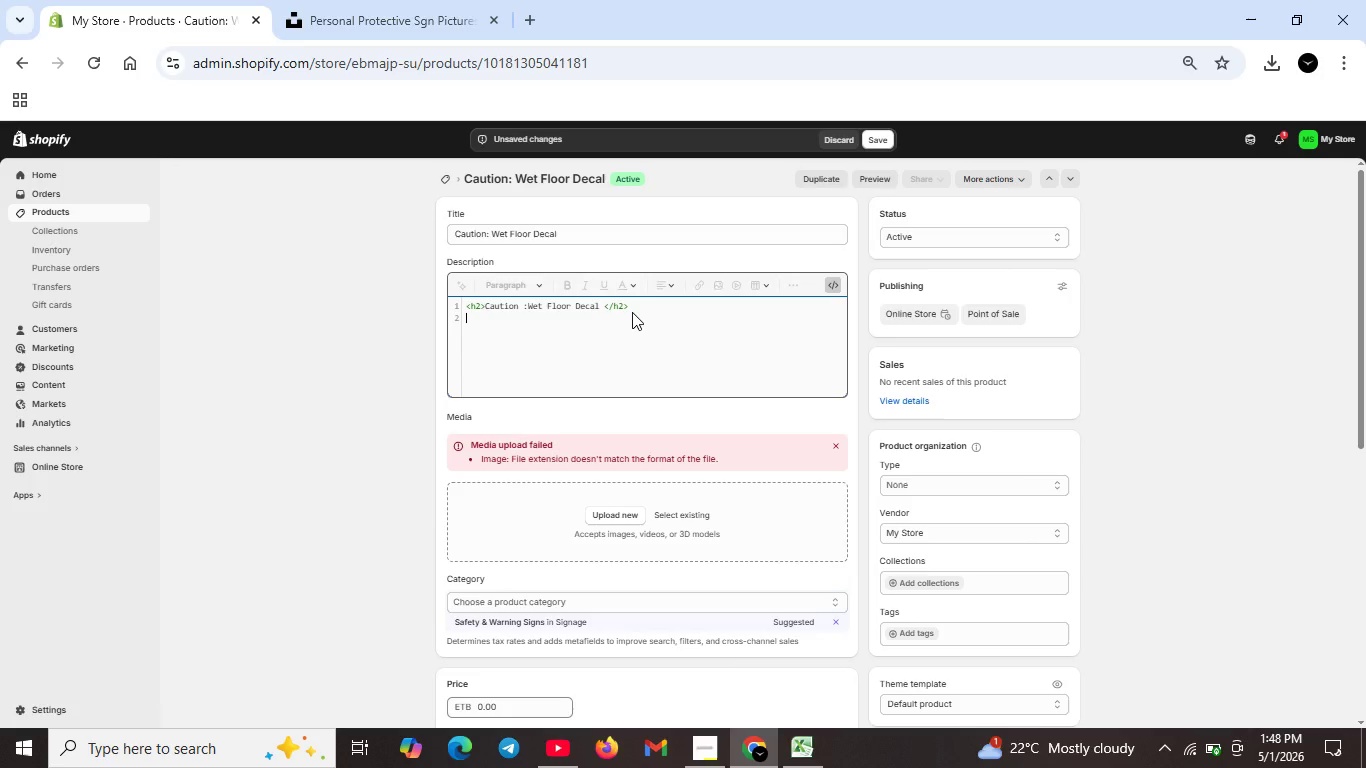 
key(Shift+ShiftRight)
 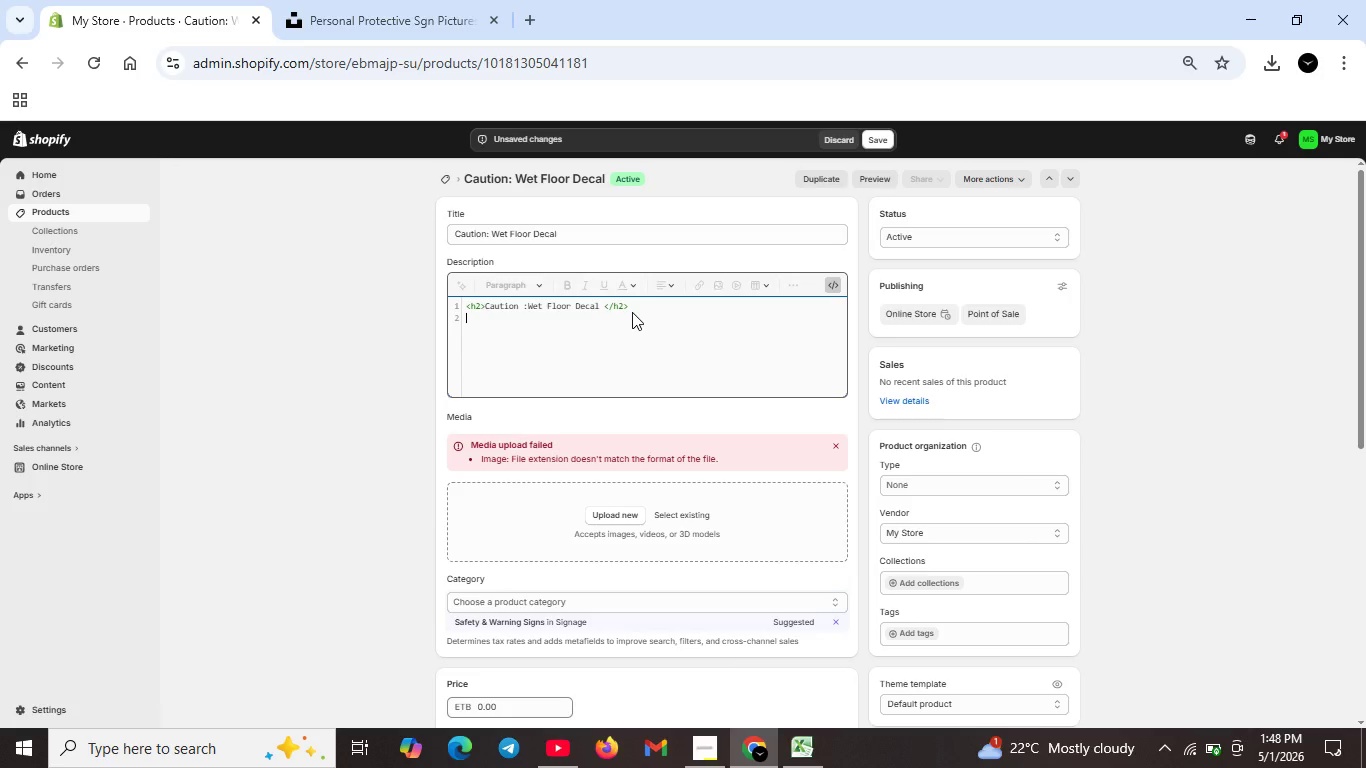 
key(Shift+Enter)
 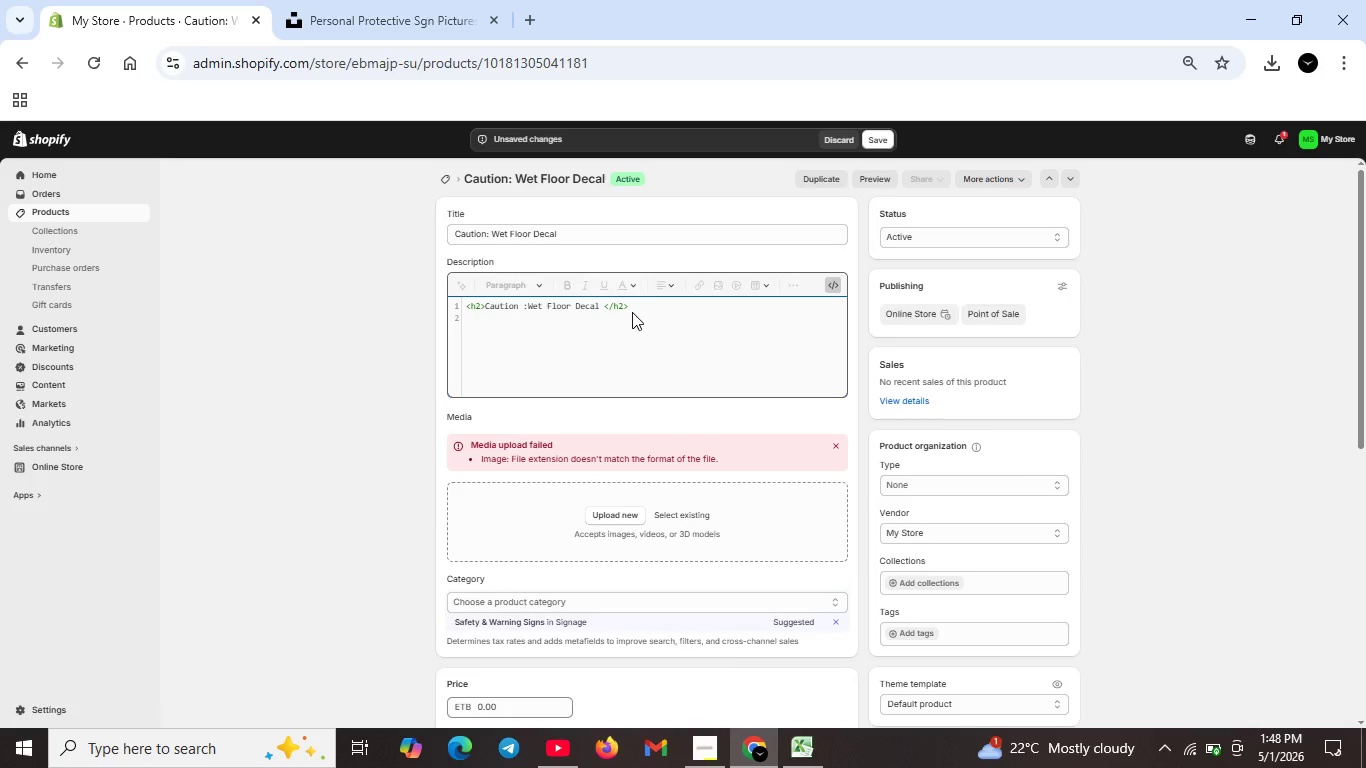 
key(Shift+Comma)
 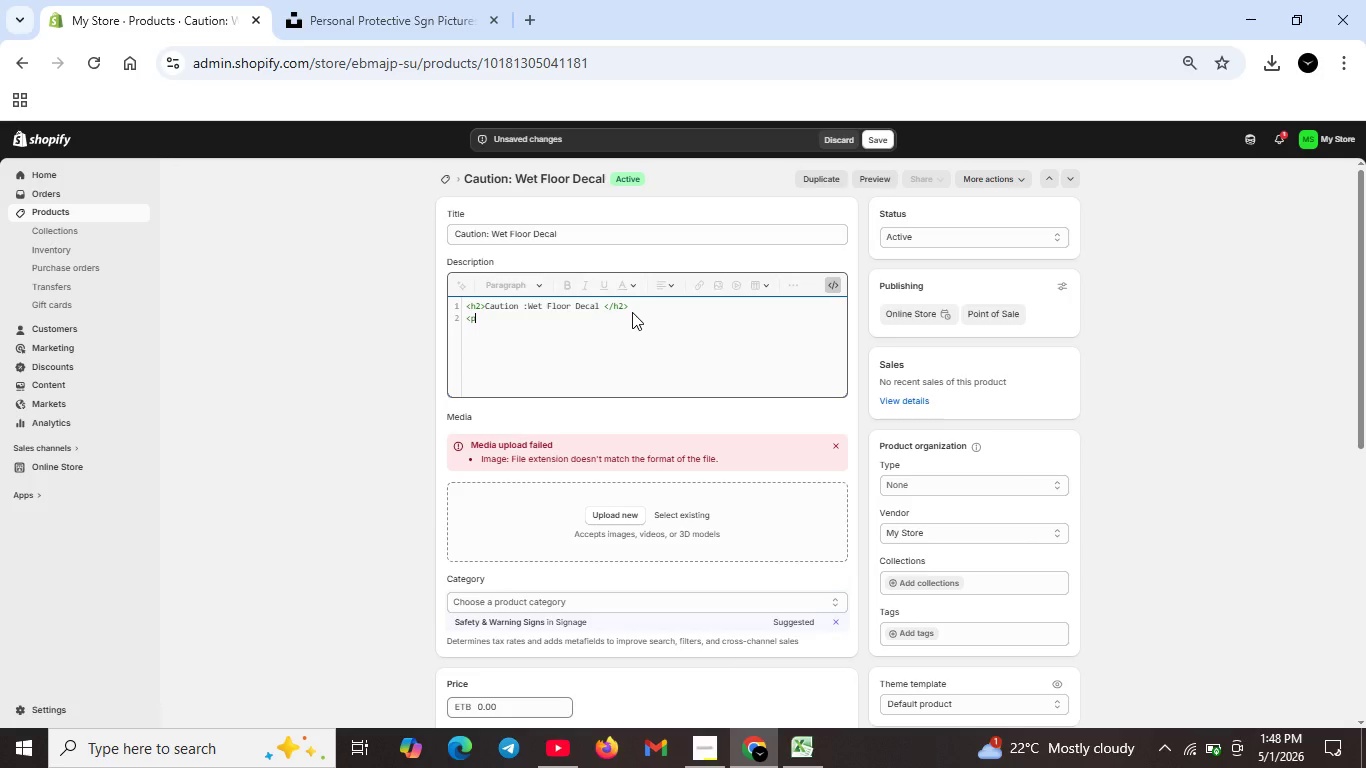 
key(P)
 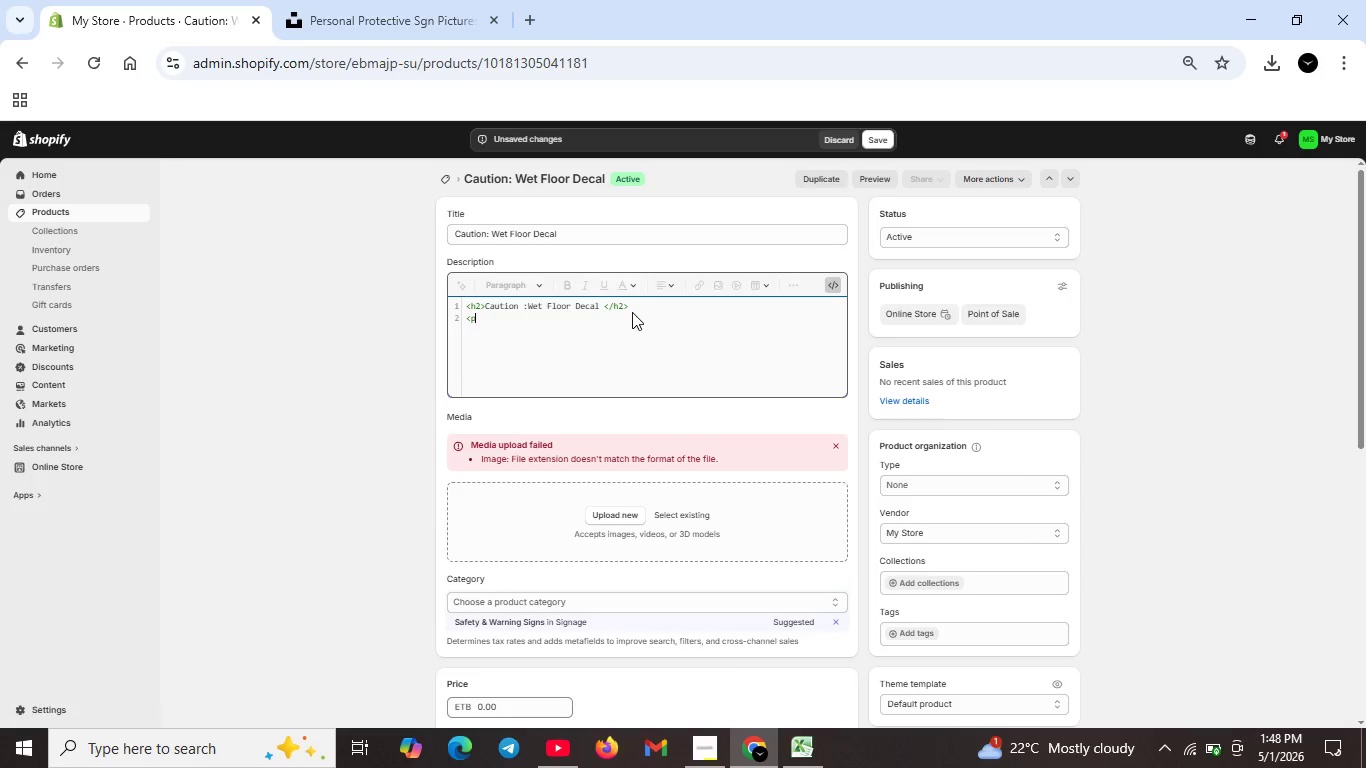 
key(Shift+ShiftRight)
 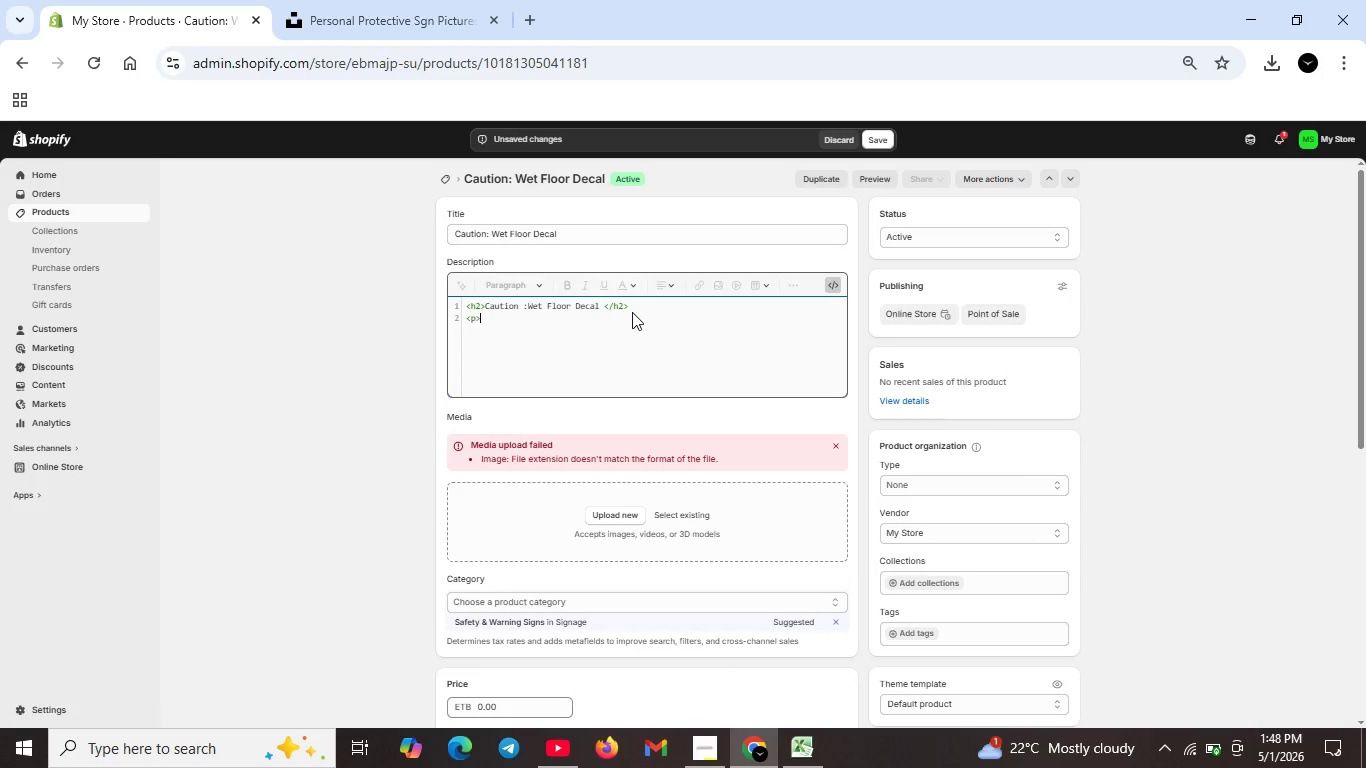 
key(Shift+Period)
 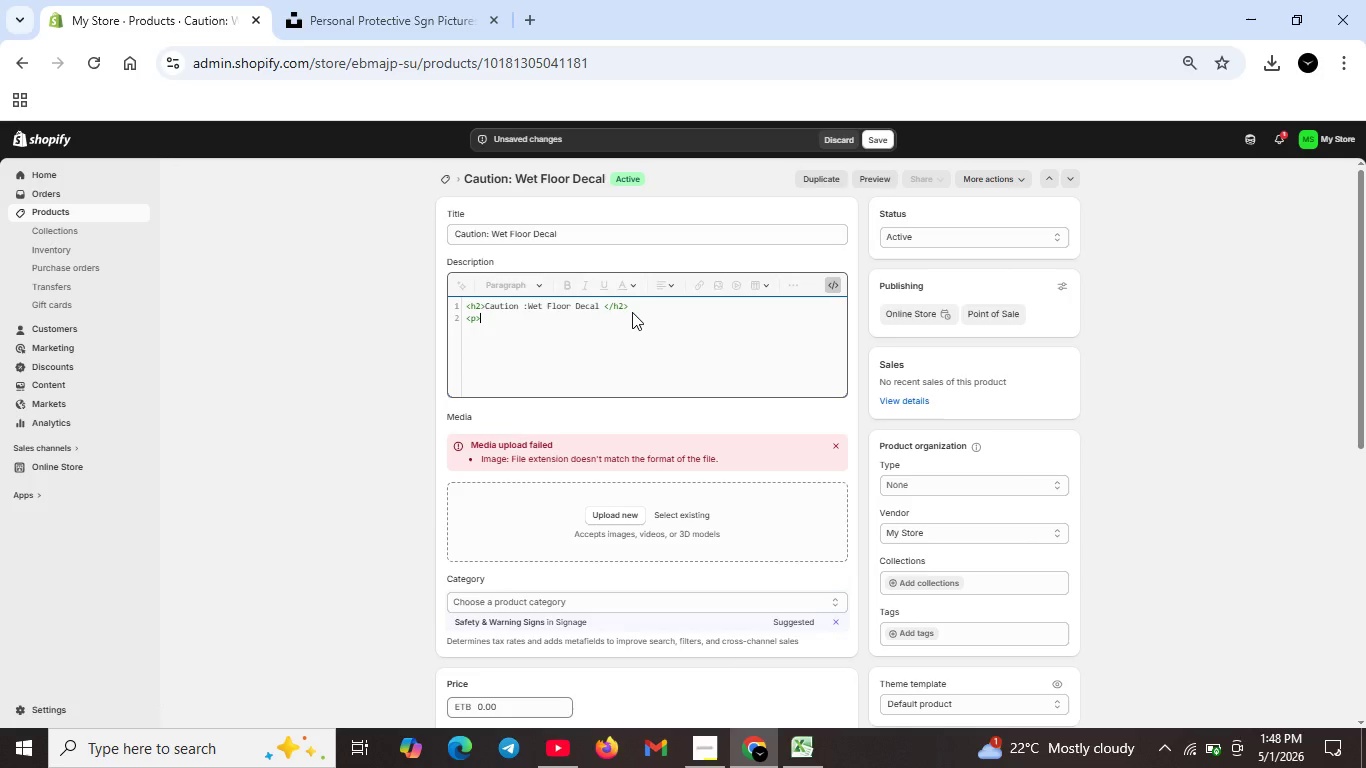 
type(Industrial saftey stickers for wet floor azra)
key(Backspace)
 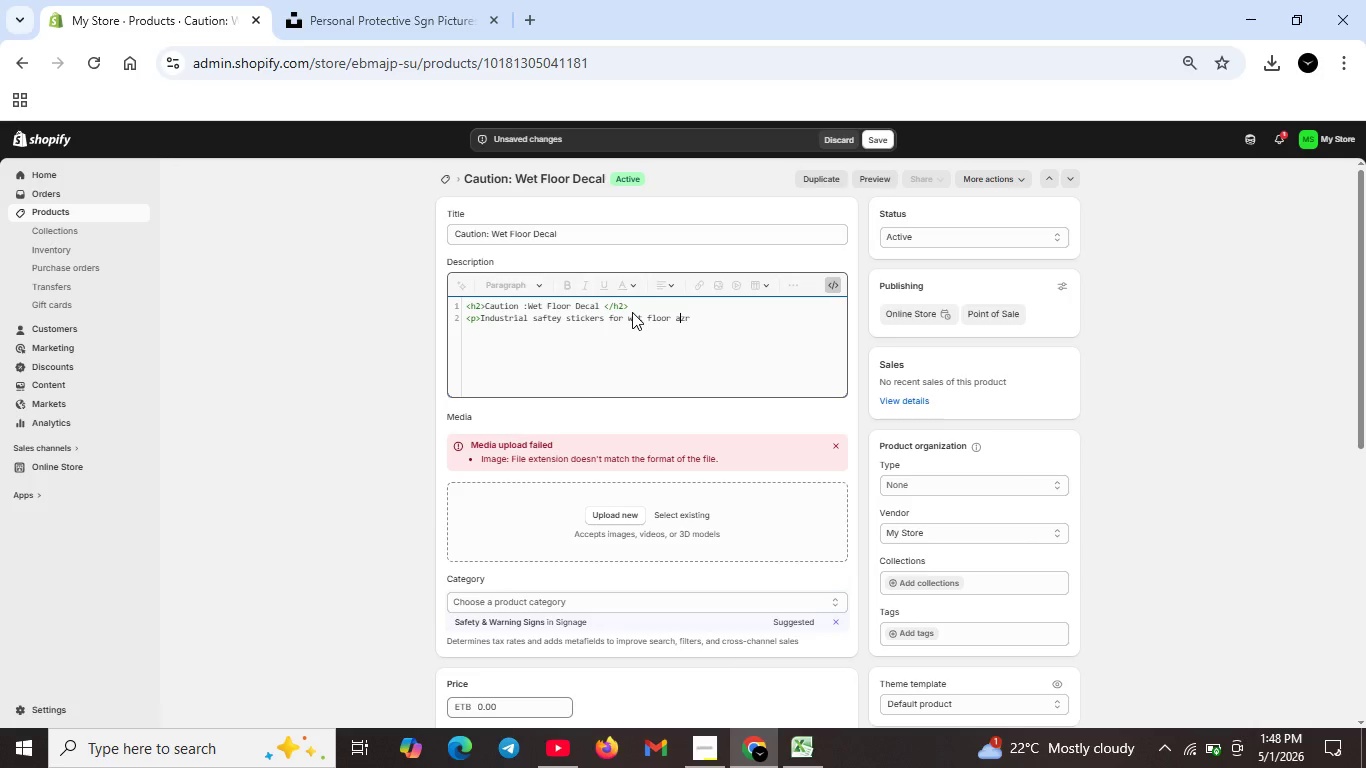 
key(ArrowLeft)
 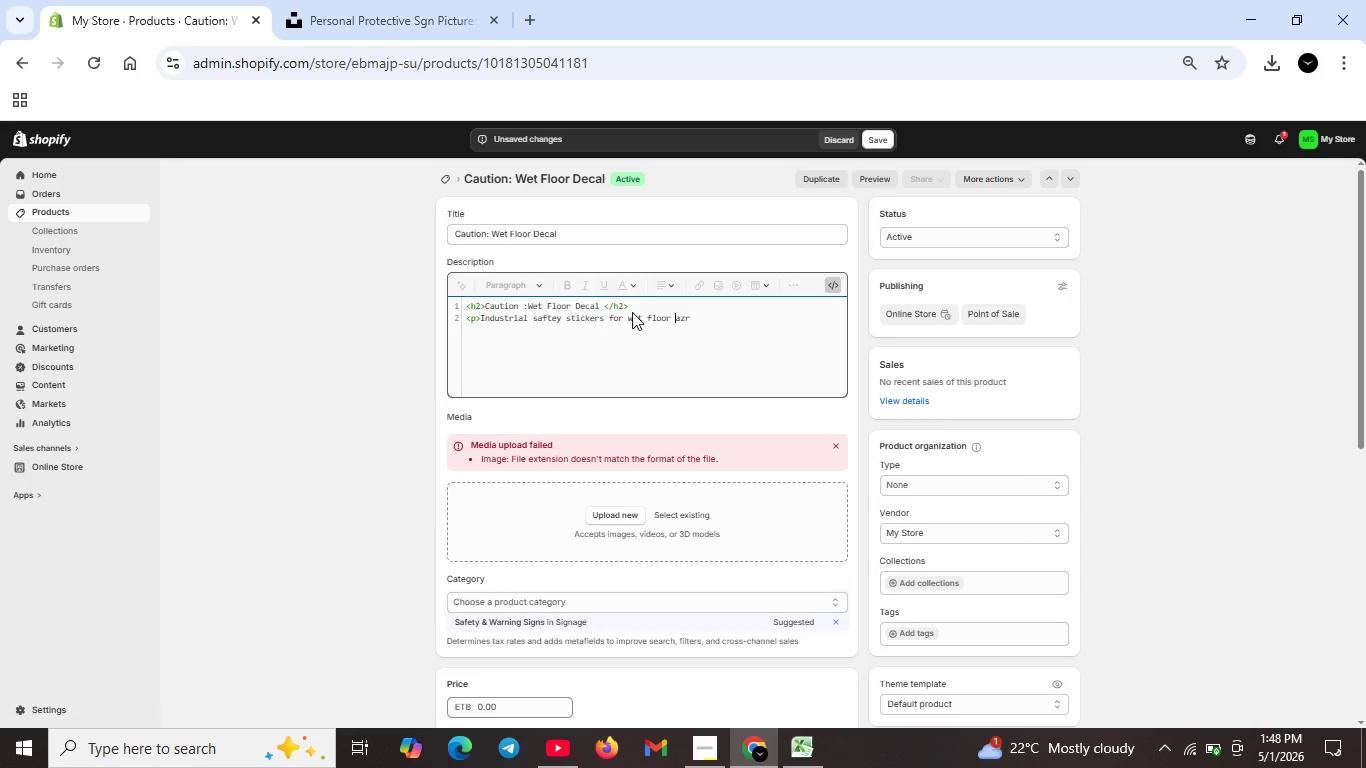 
key(ArrowLeft)
 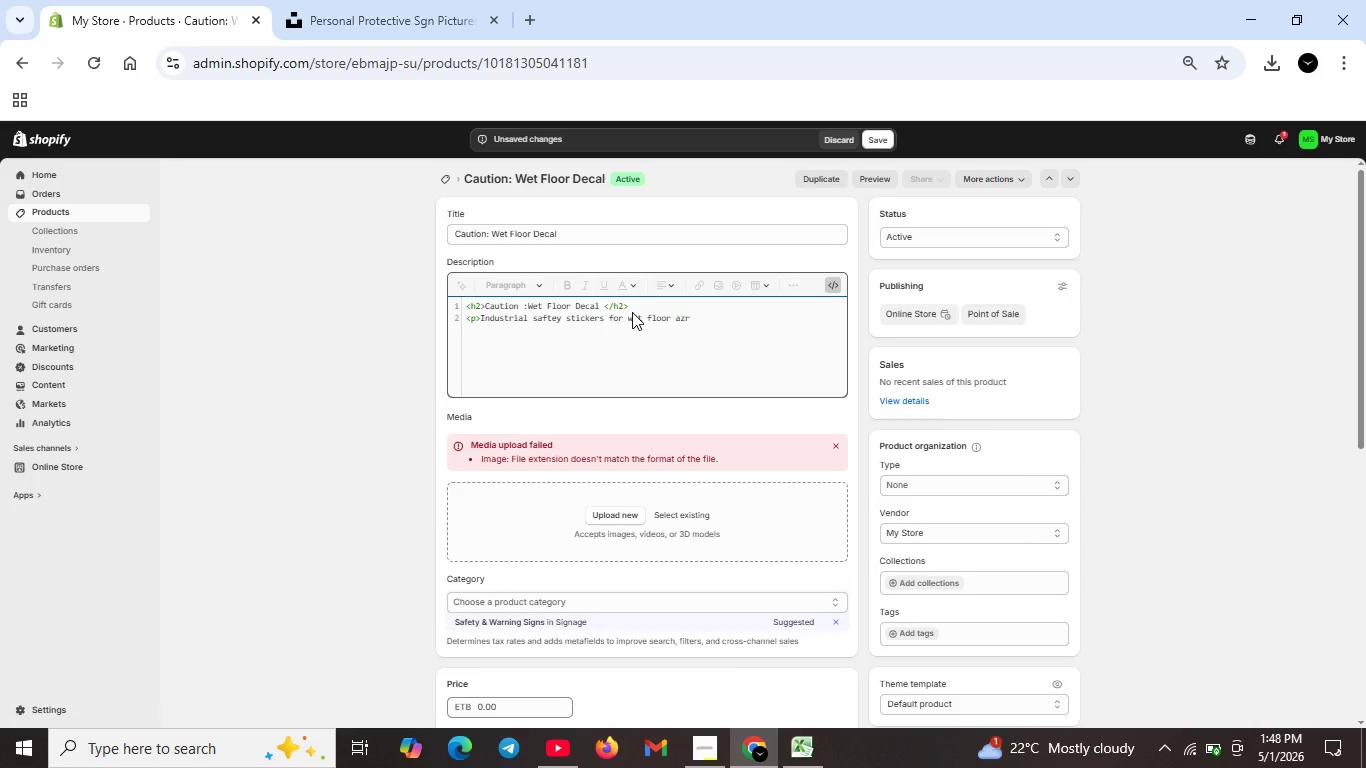 
key(ArrowLeft)
 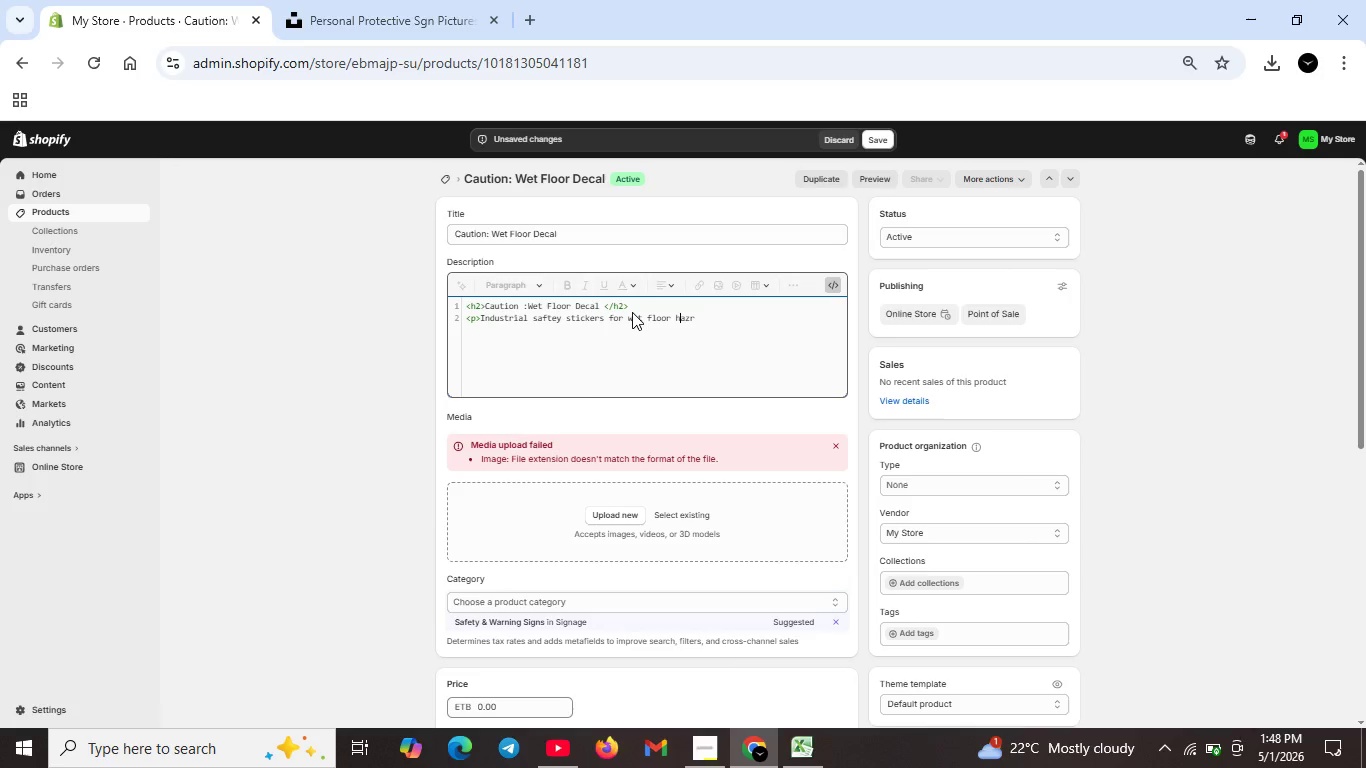 
key(H)
 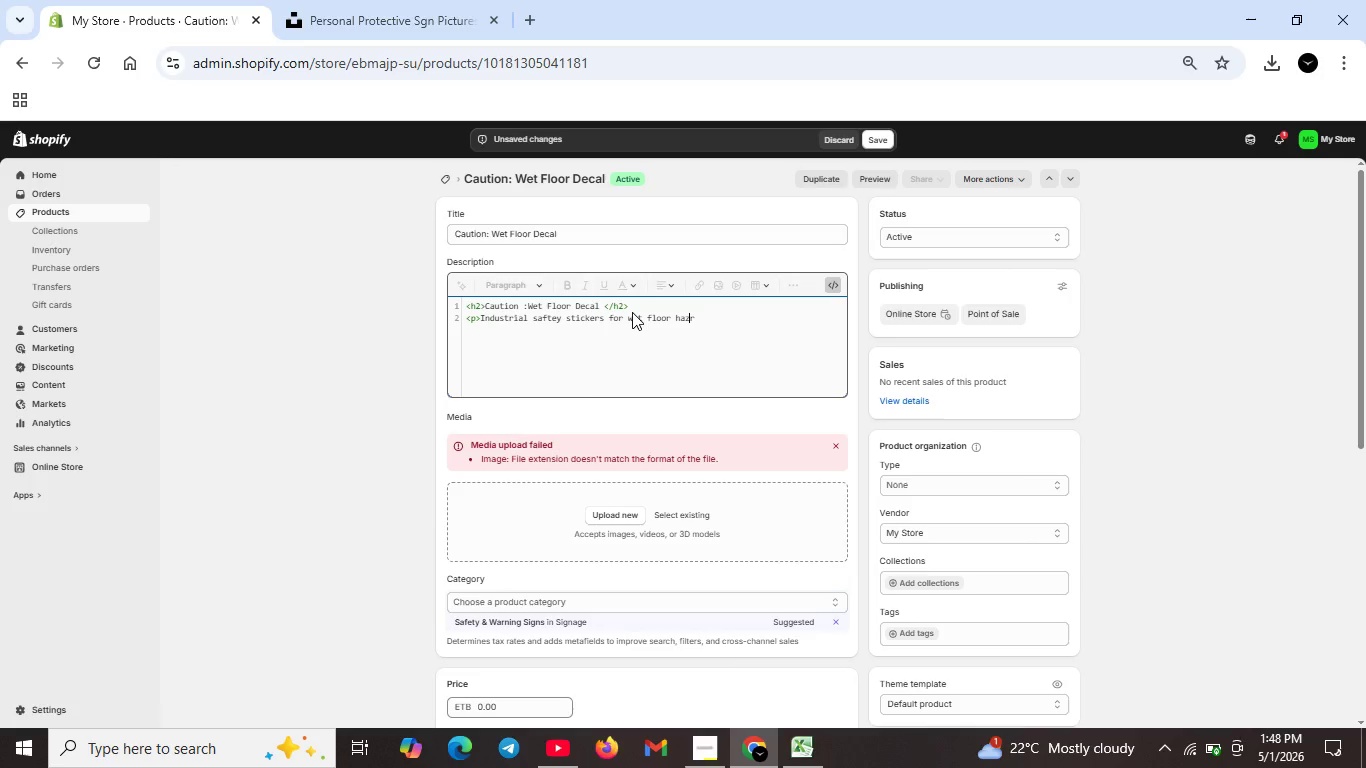 
key(ArrowRight)
 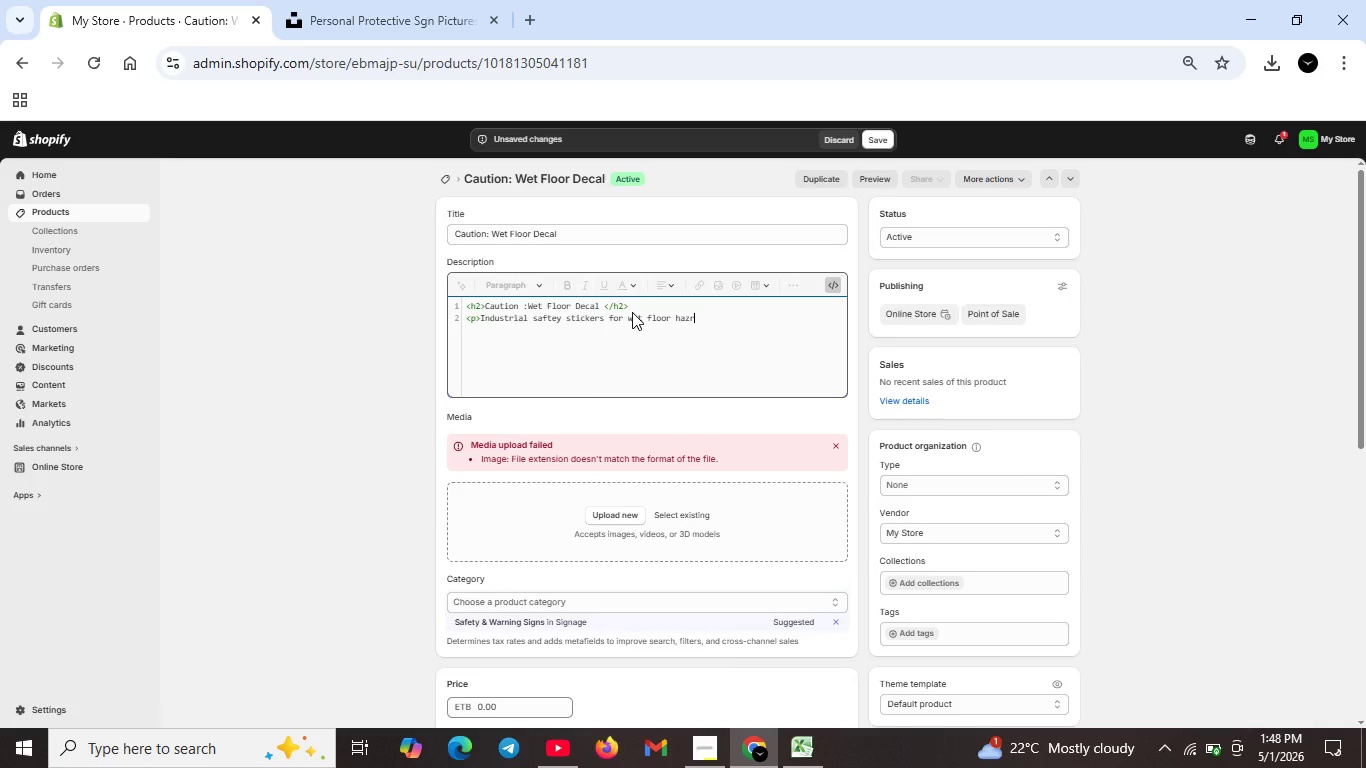 
key(ArrowRight)
 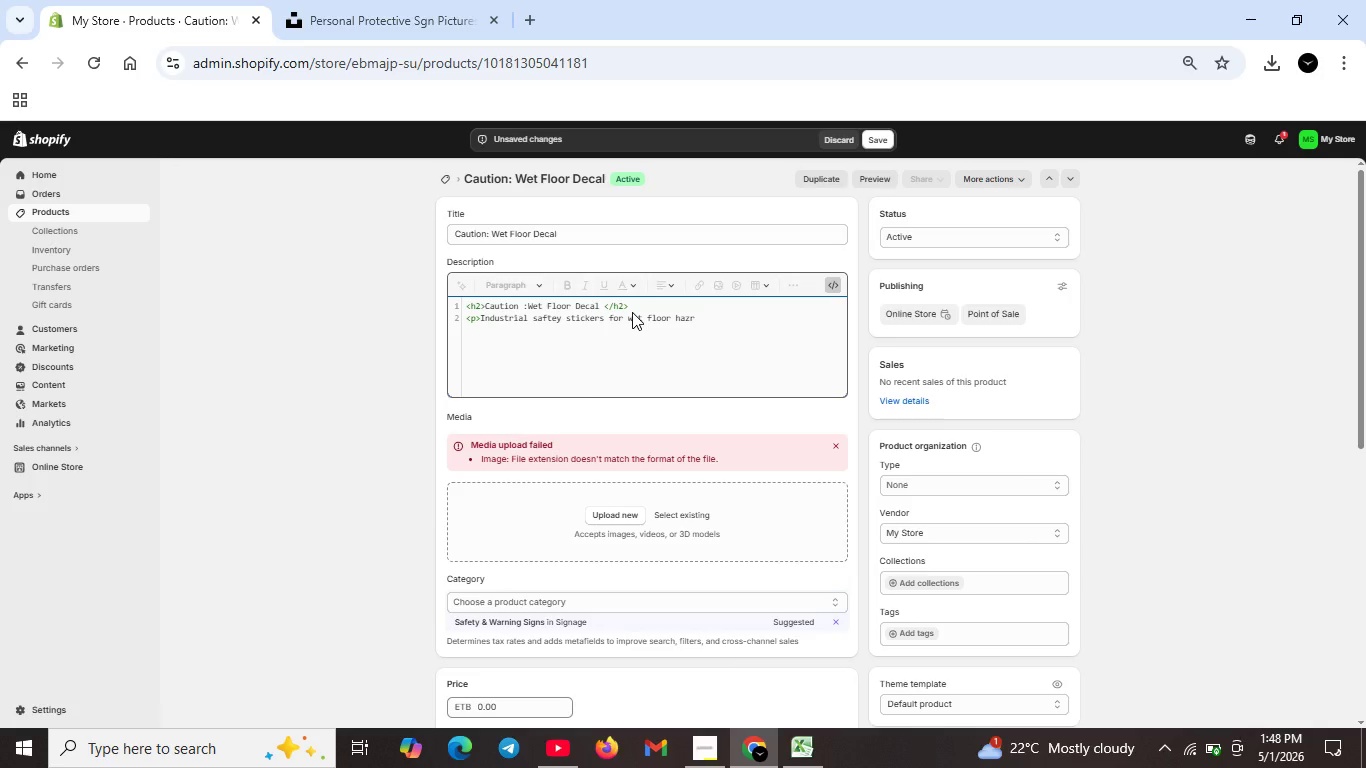 
key(ArrowRight)
 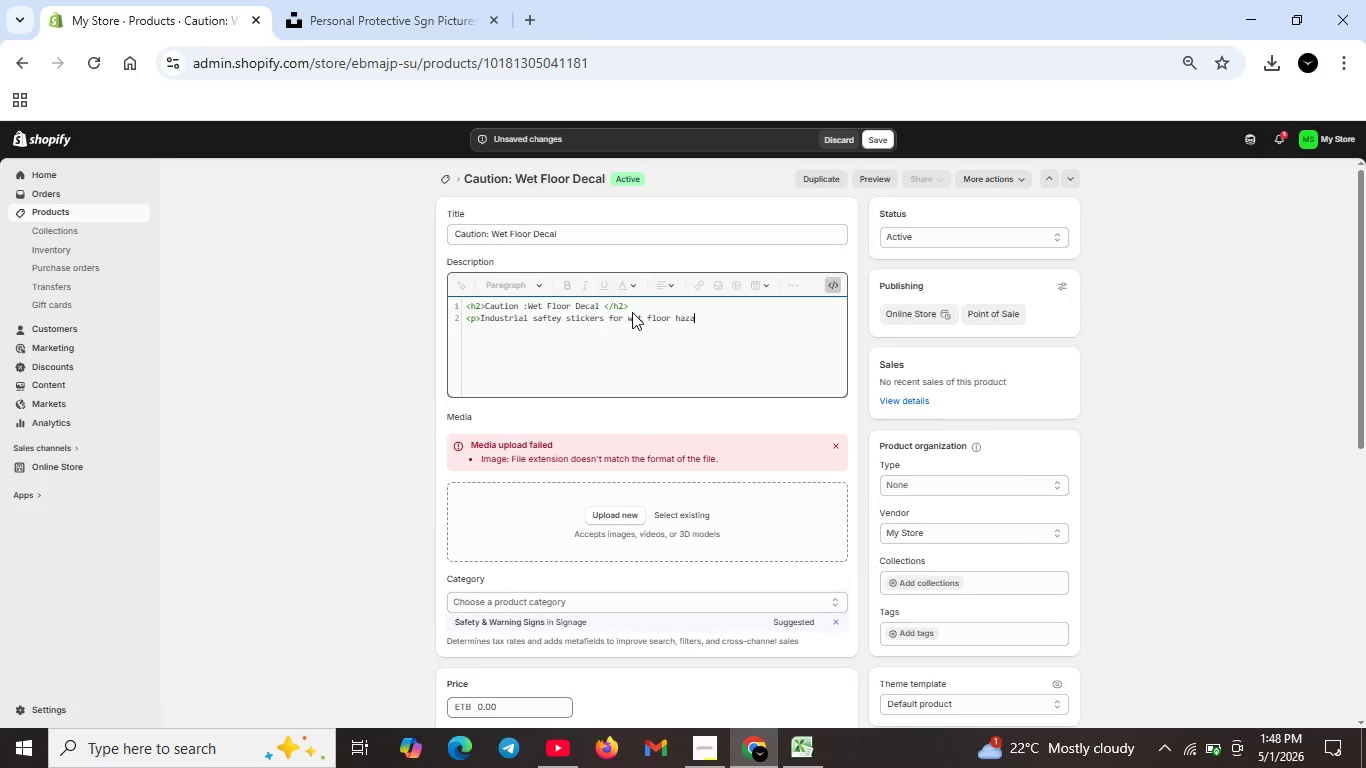 
key(Backspace)
type(ard areas. Reflective truck decls with OSHA signage compliance.Available in stndard vinyl or grade -A reflective . Standard size,)
key(Backspace)
type(.</p>)
 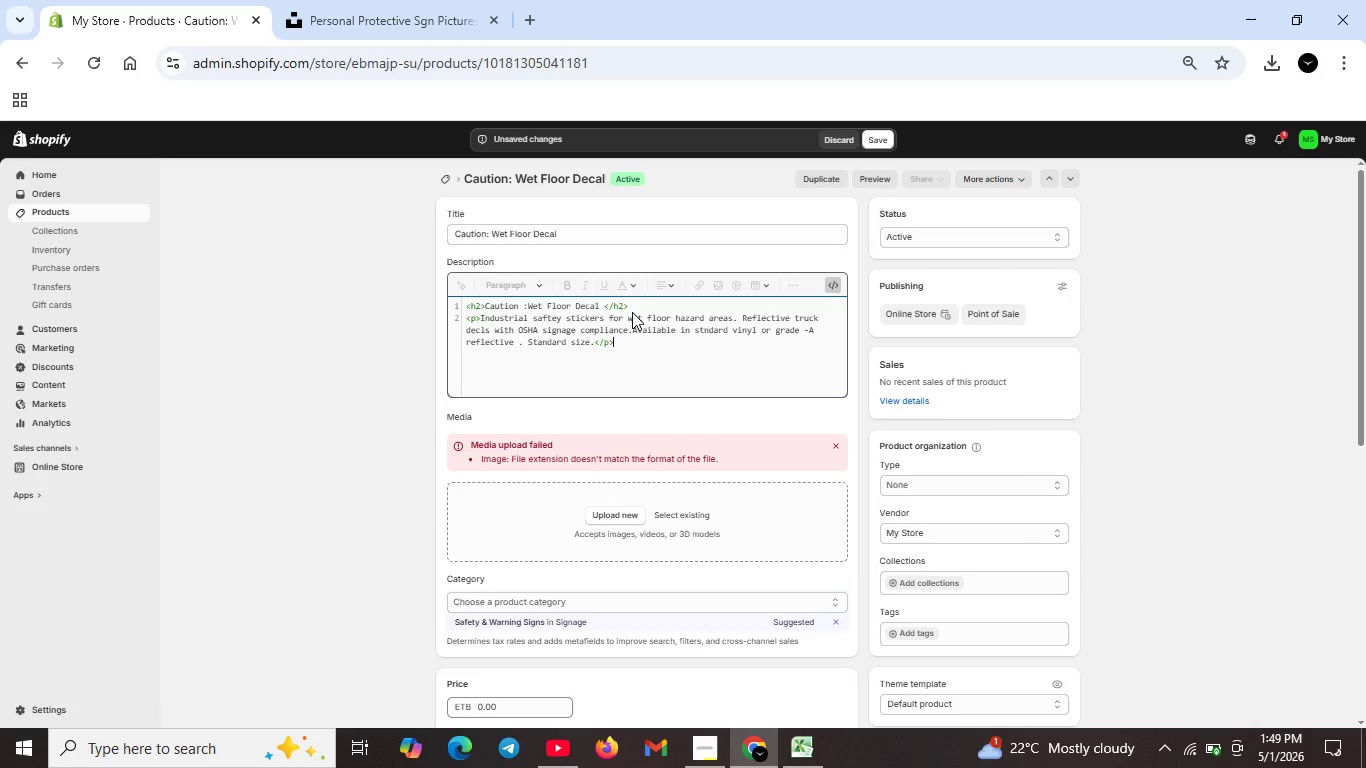 
key(Shift+Enter)
 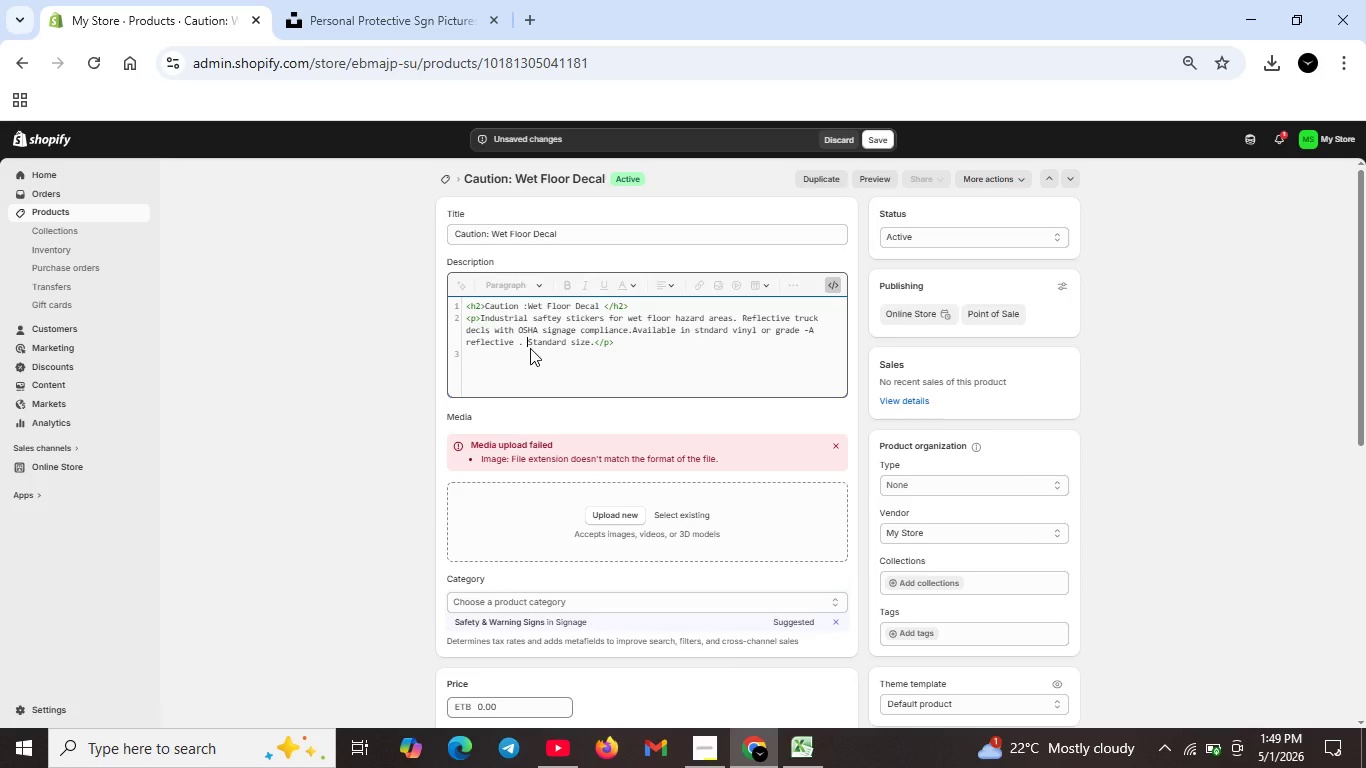 
left_click([530, 348])
 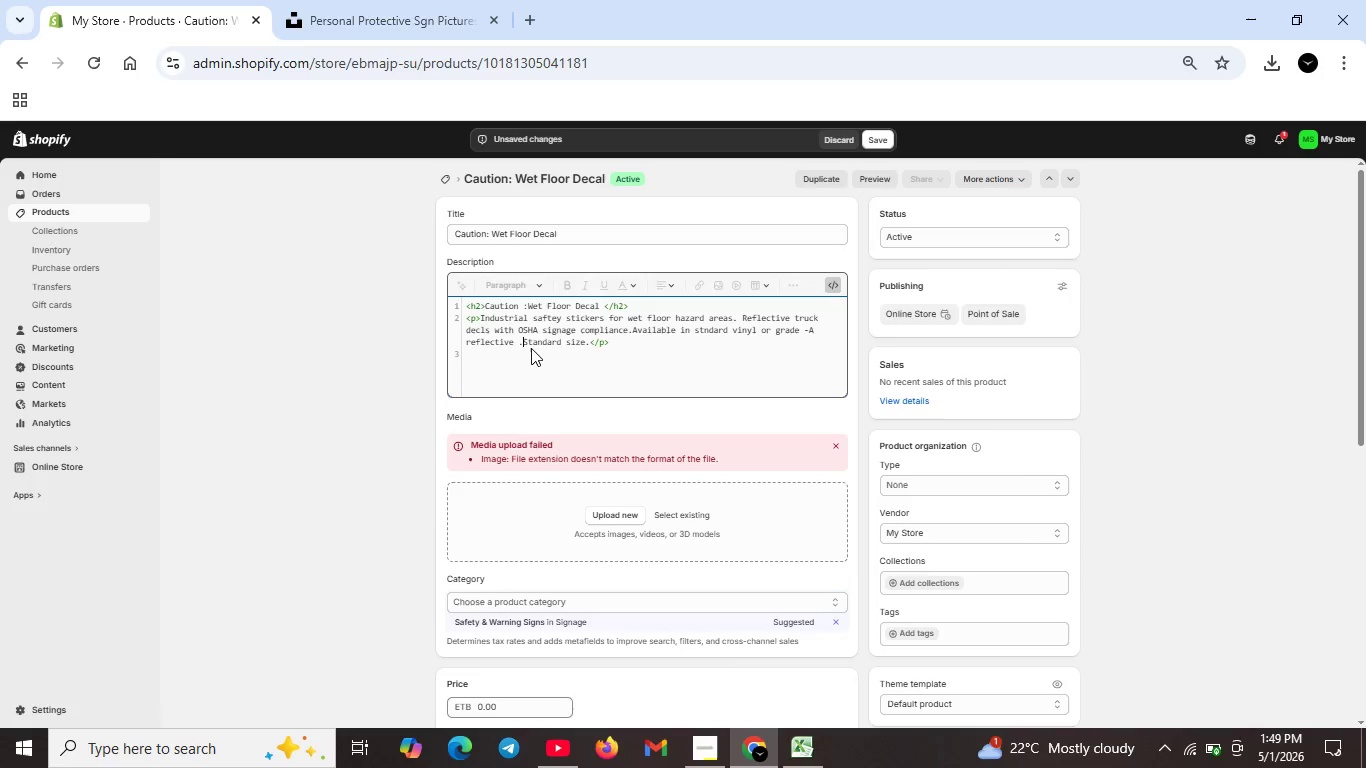 
key(Backspace)
 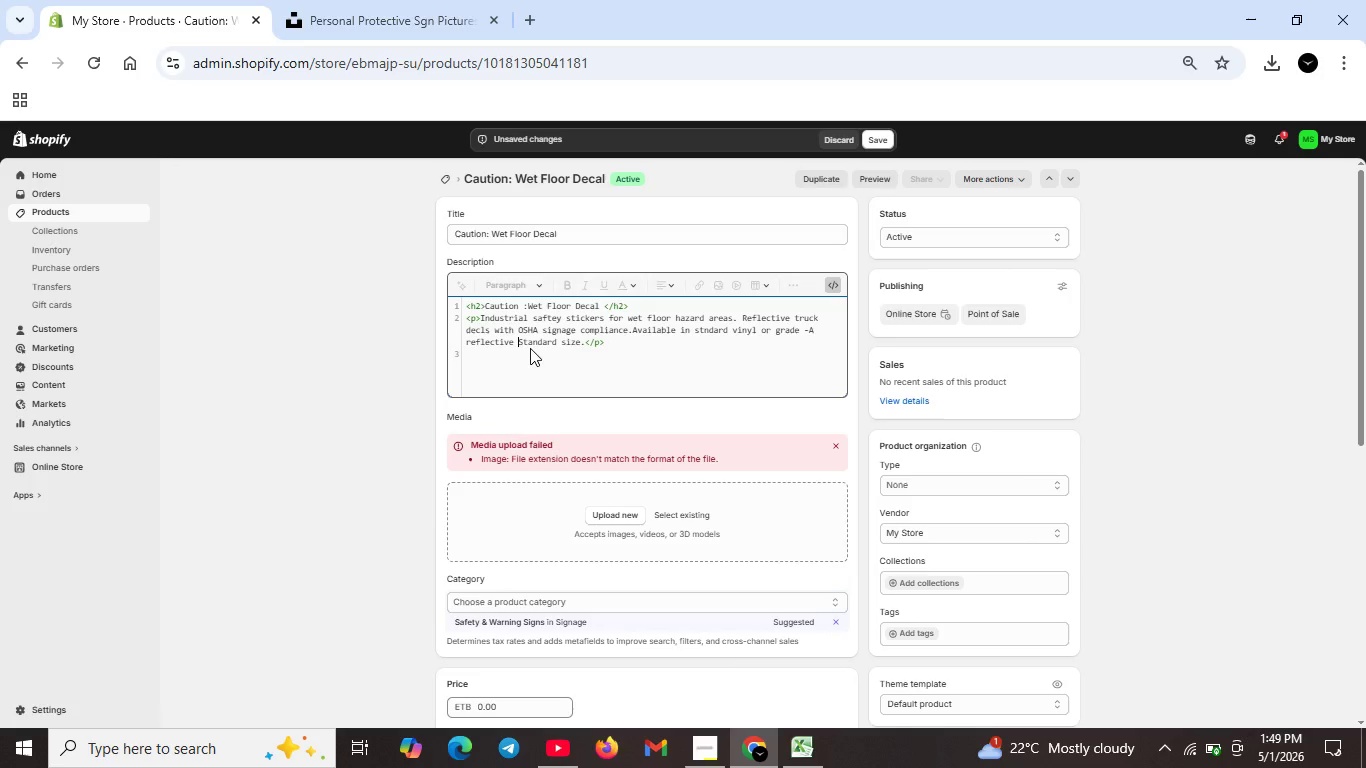 
key(Backspace)
 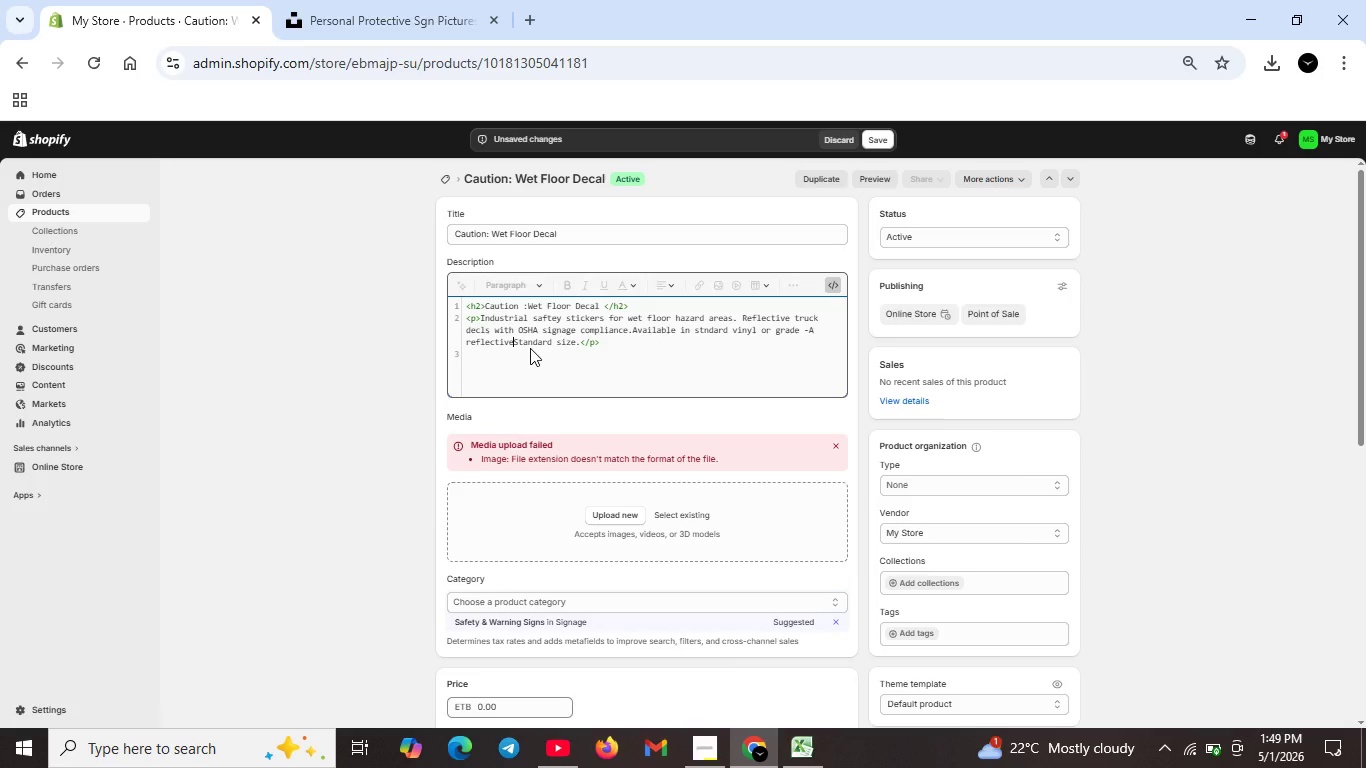 
key(Backspace)
 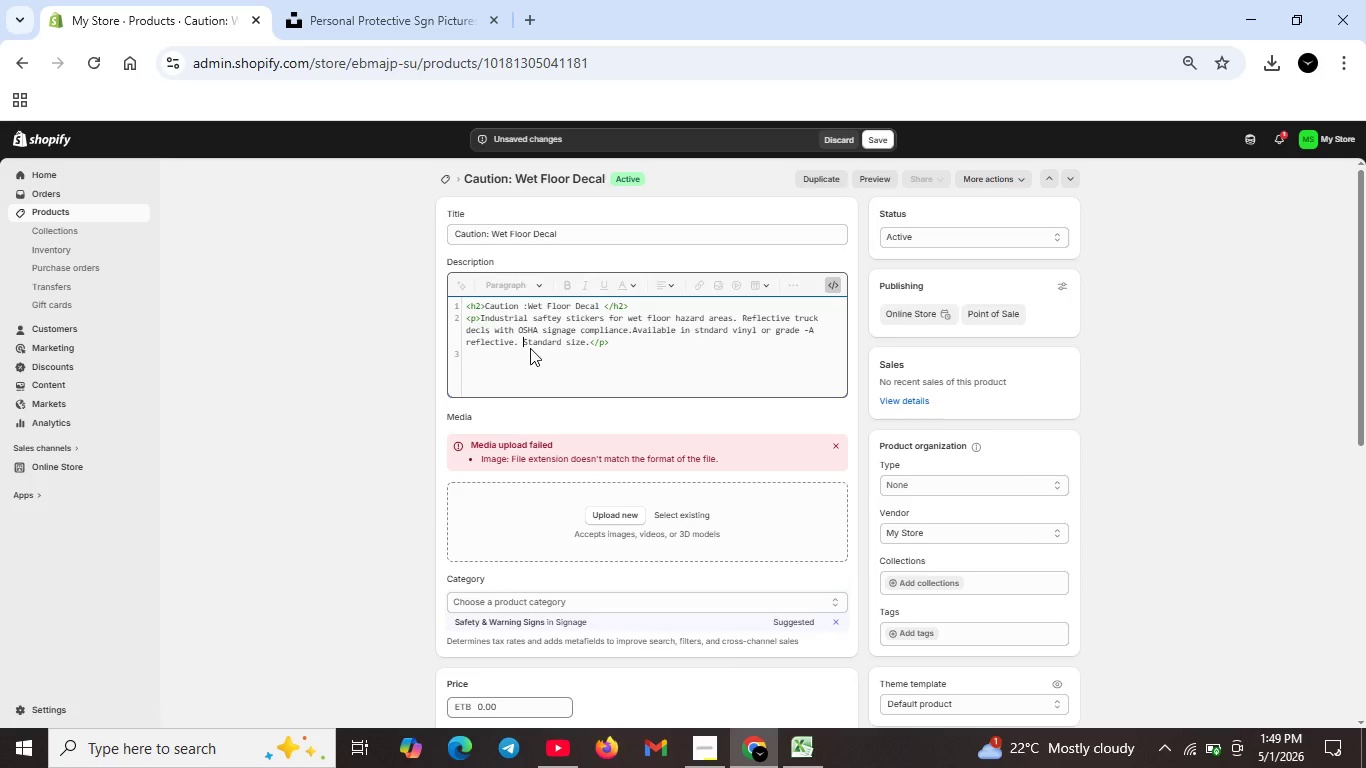 
key(Period)
 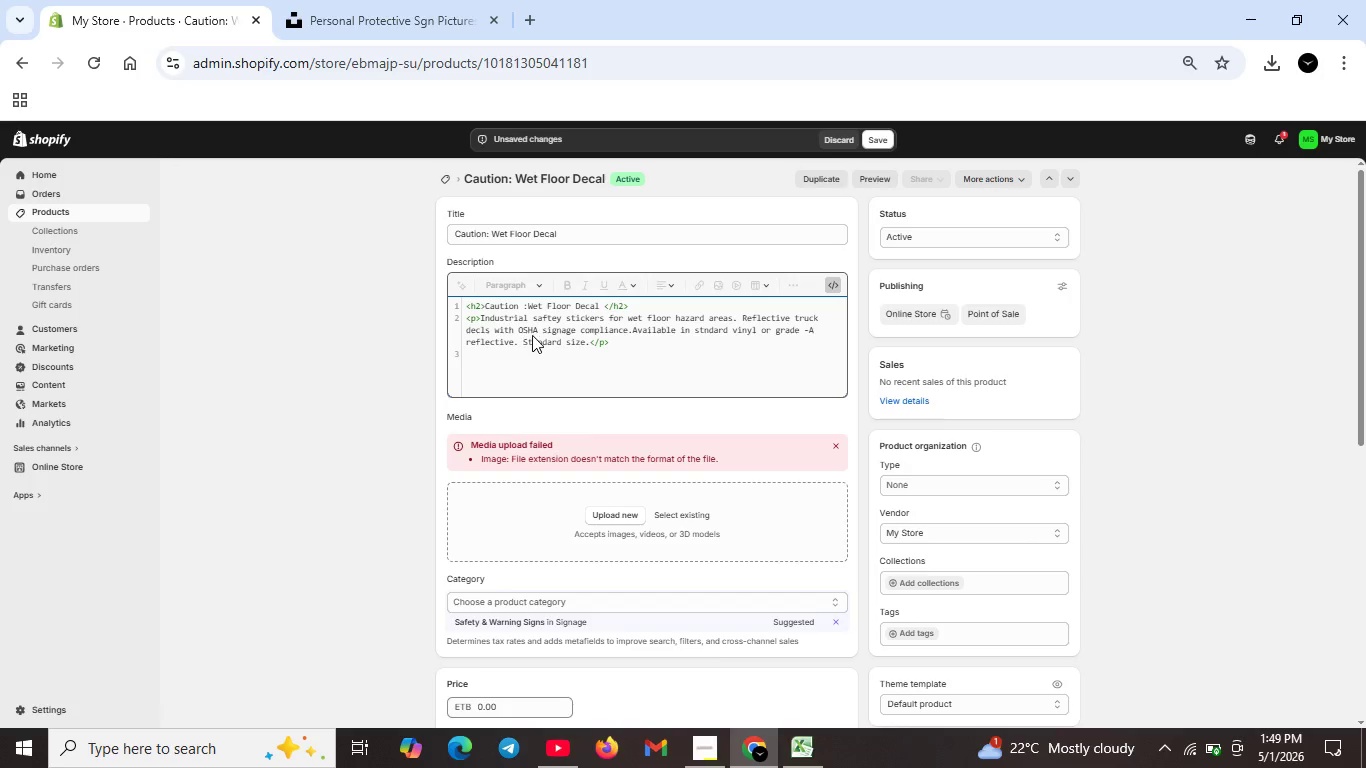 
key(Space)
 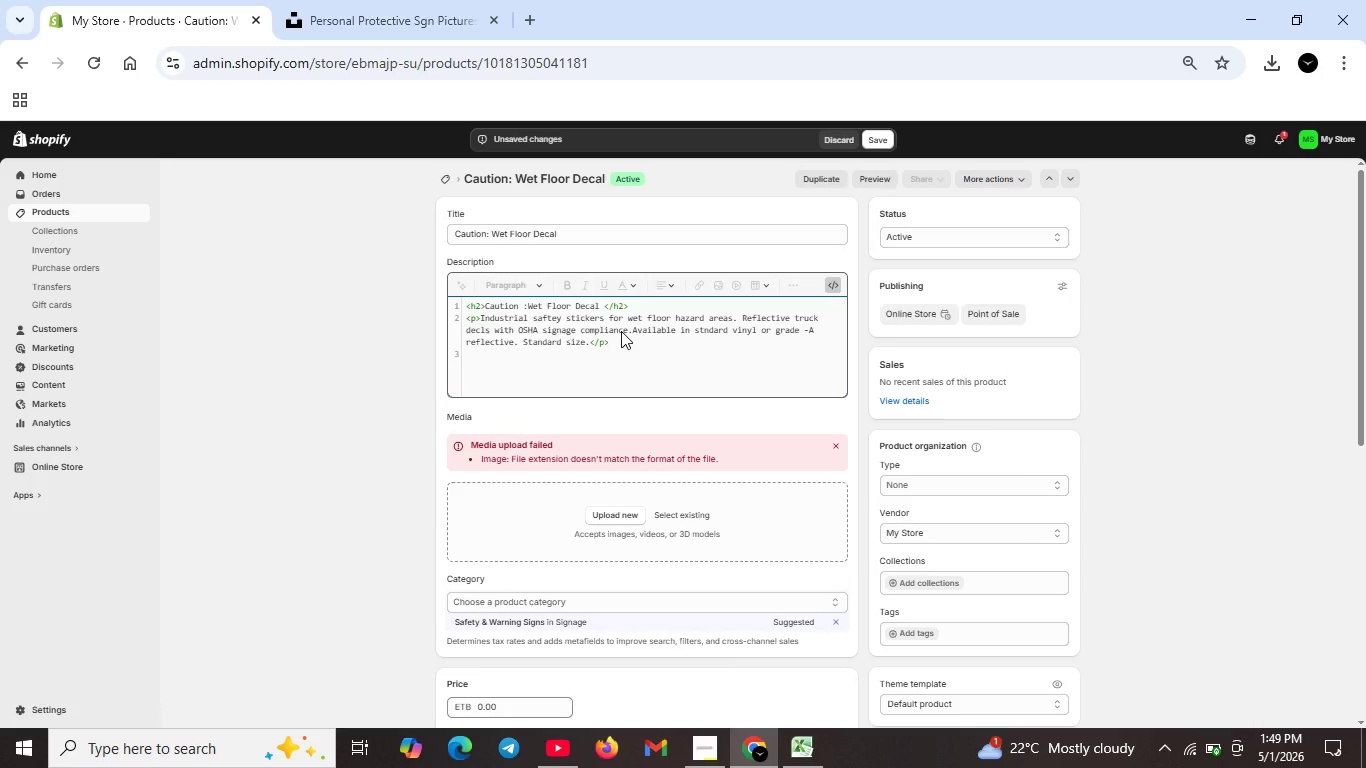 
wait(6.77)
 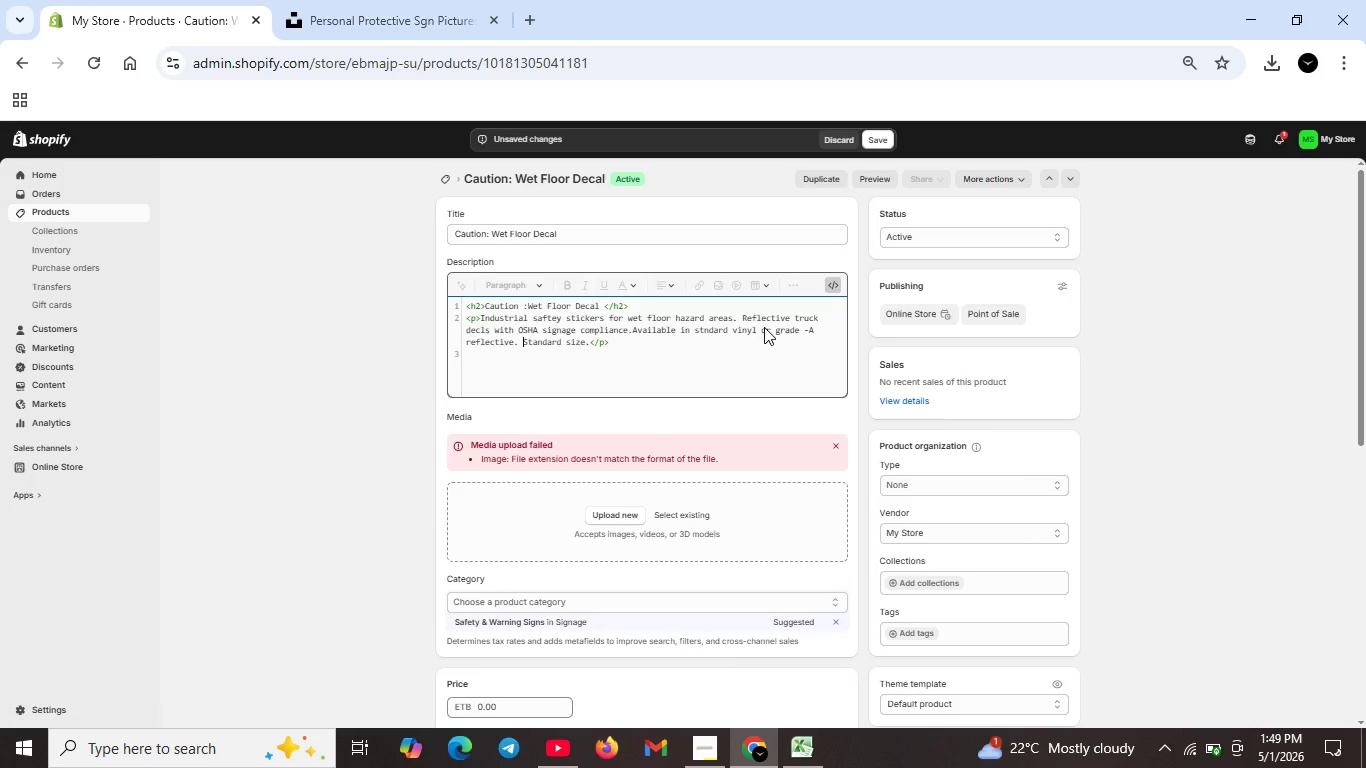 
left_click([636, 332])
 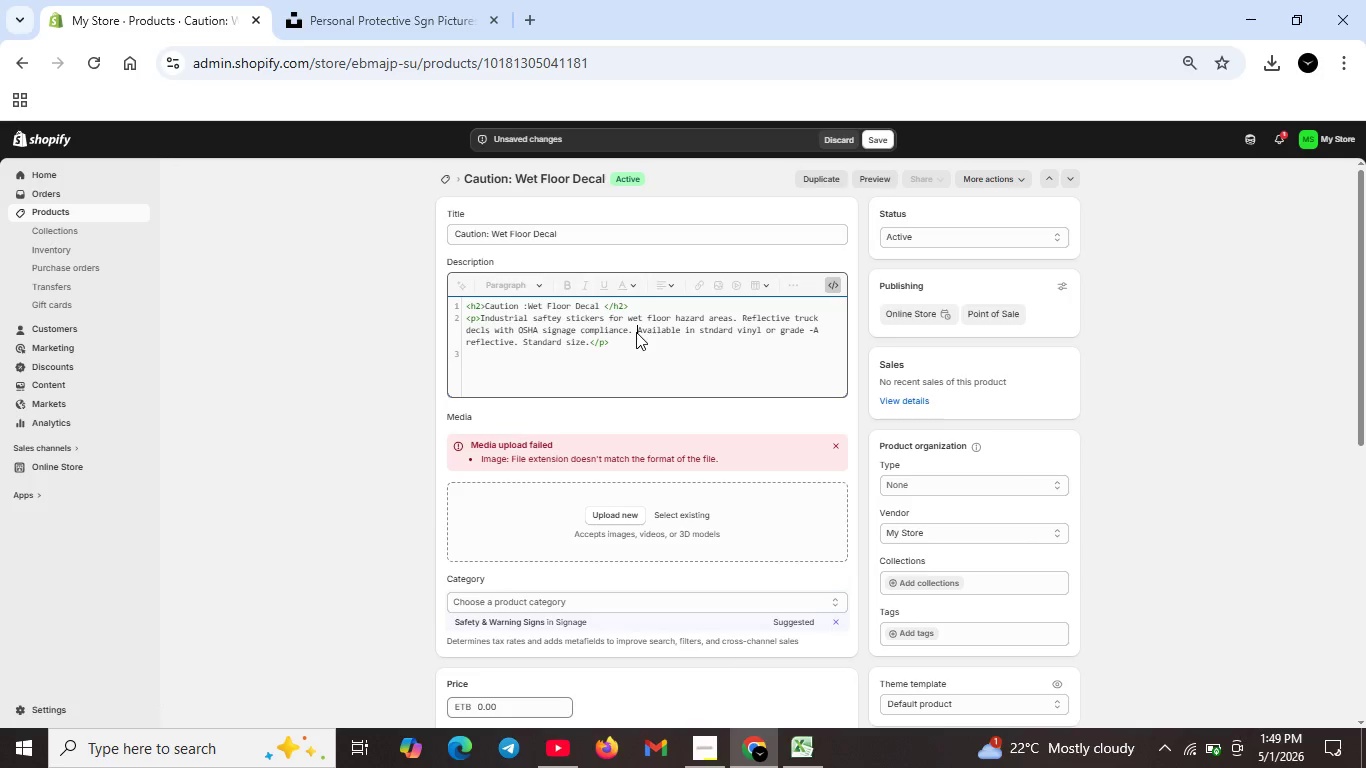 
key(ArrowLeft)
 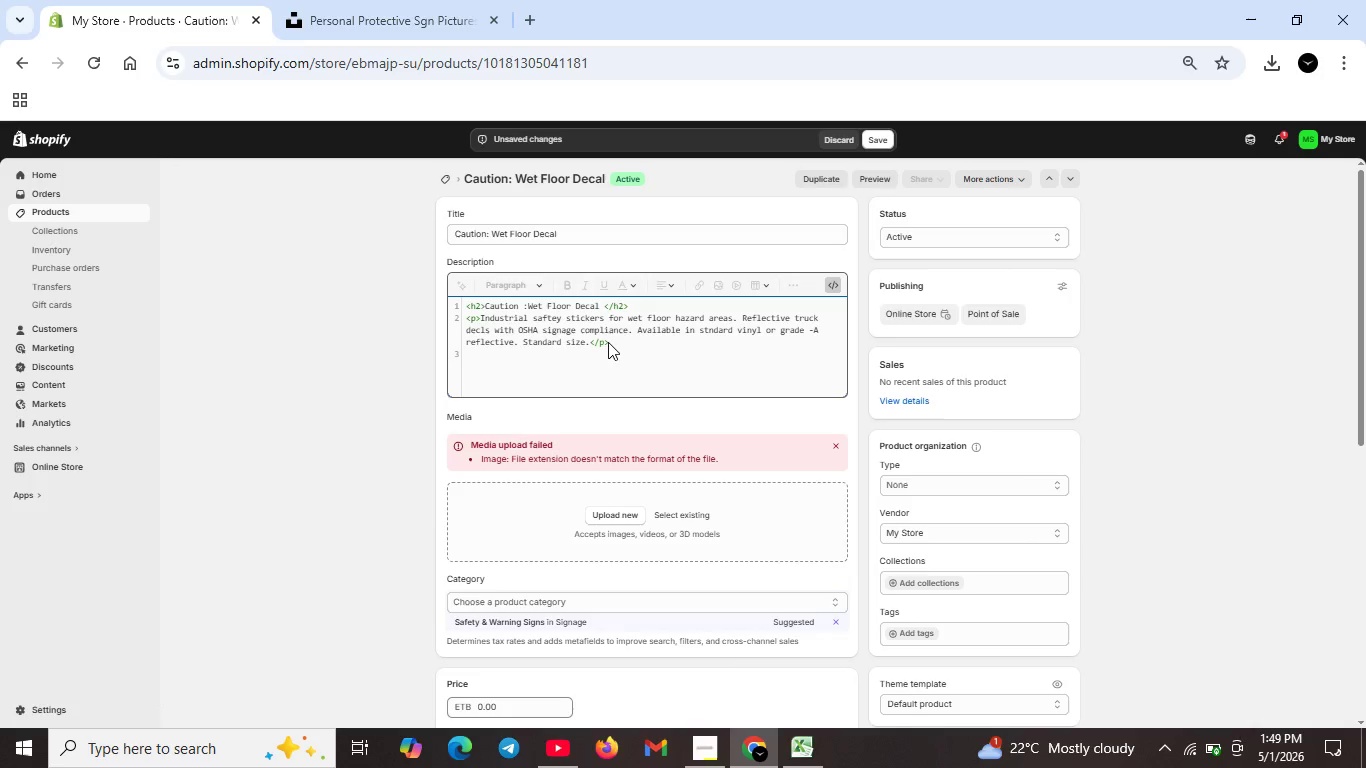 
key(Space)
 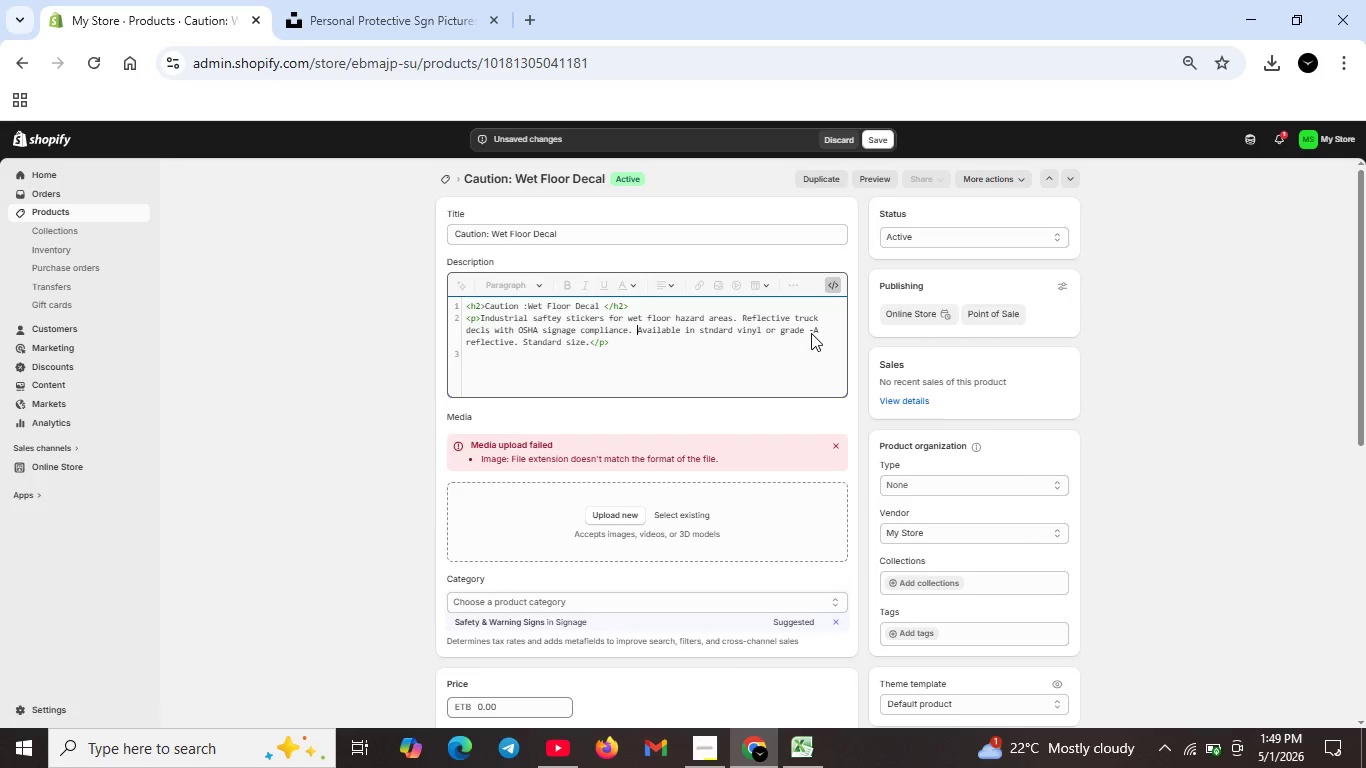 
left_click([808, 332])
 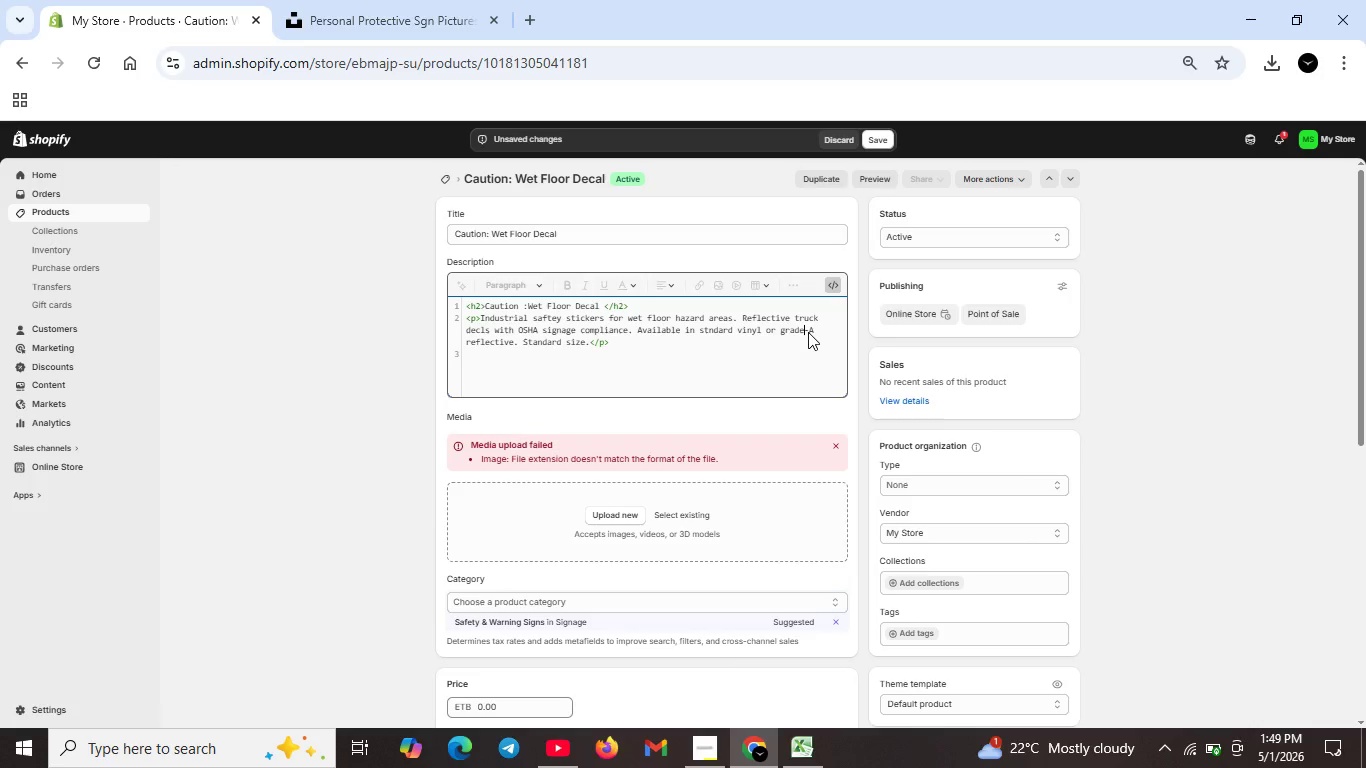 
key(Backspace)
 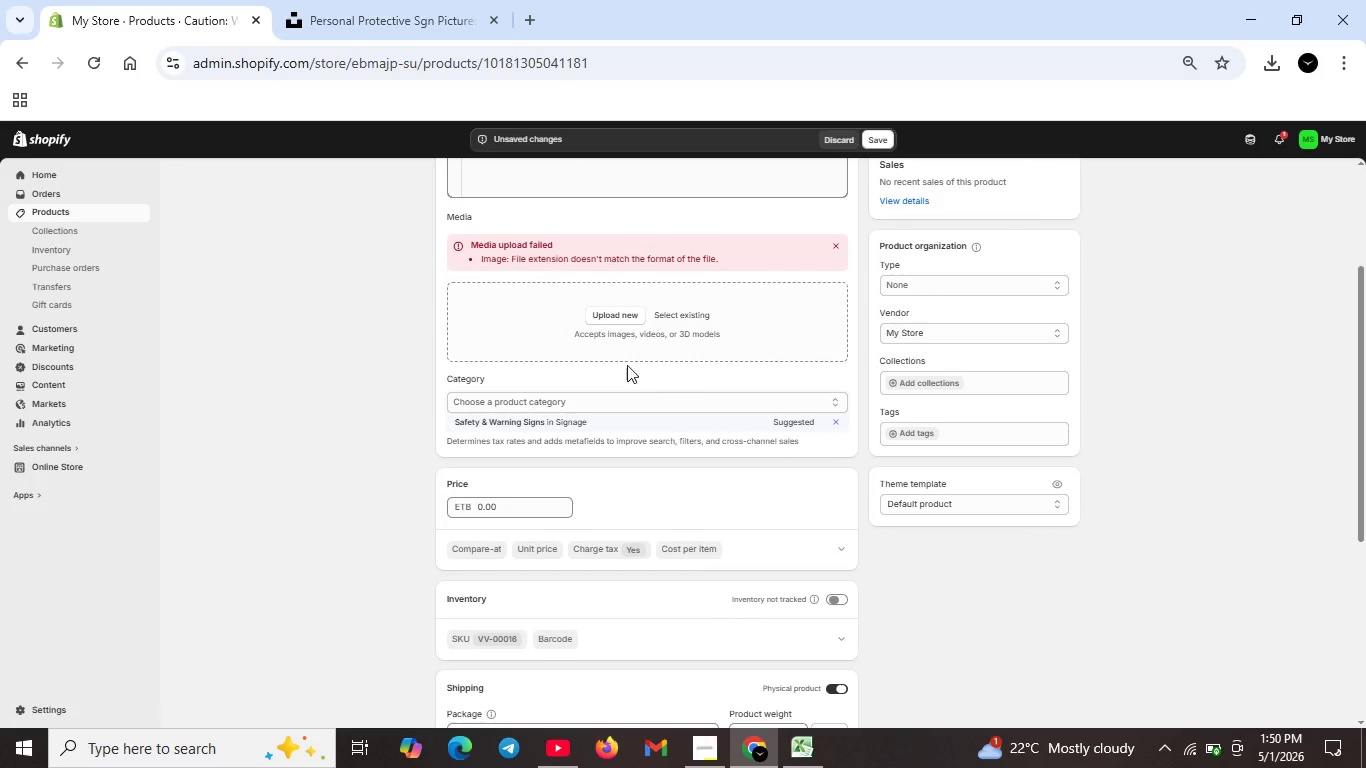 
scroll: coordinate [599, 351], scroll_direction: down, amount: 2.0
 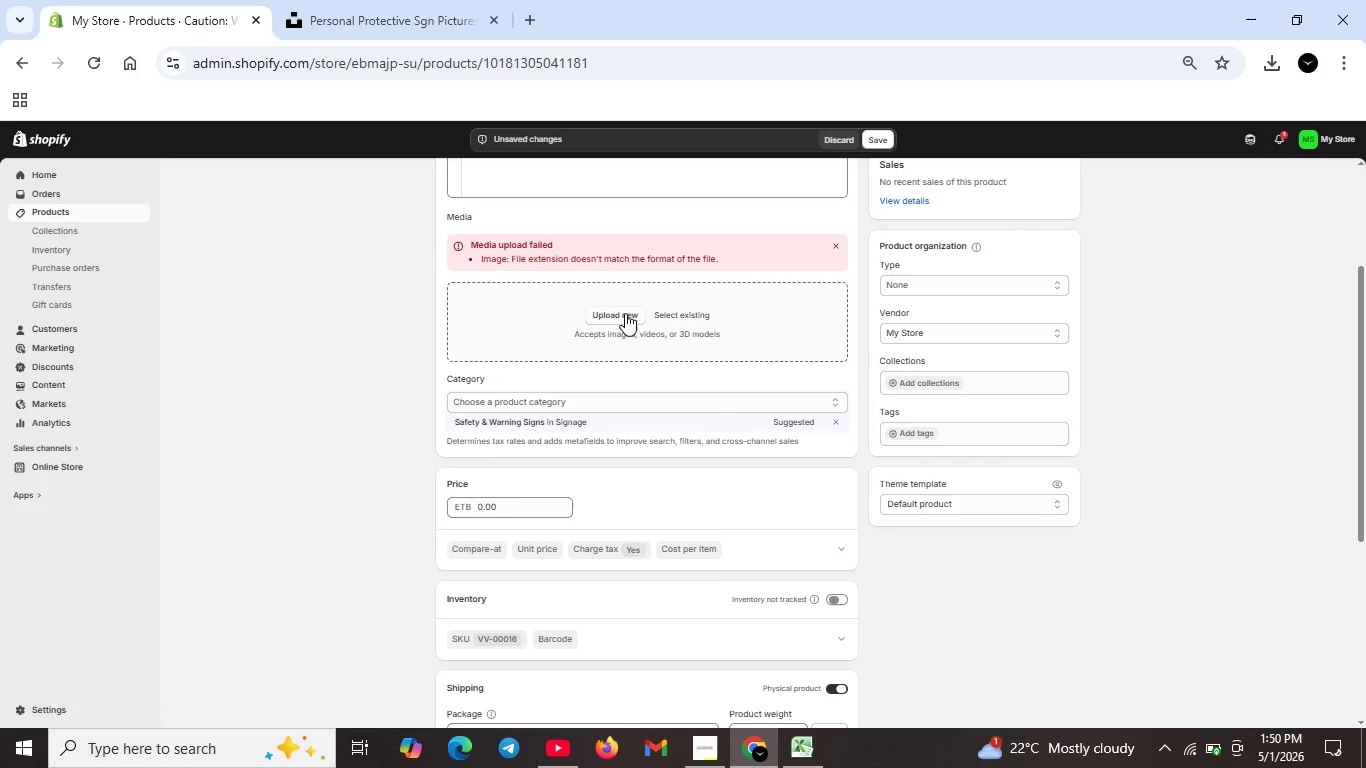 
left_click([625, 313])
 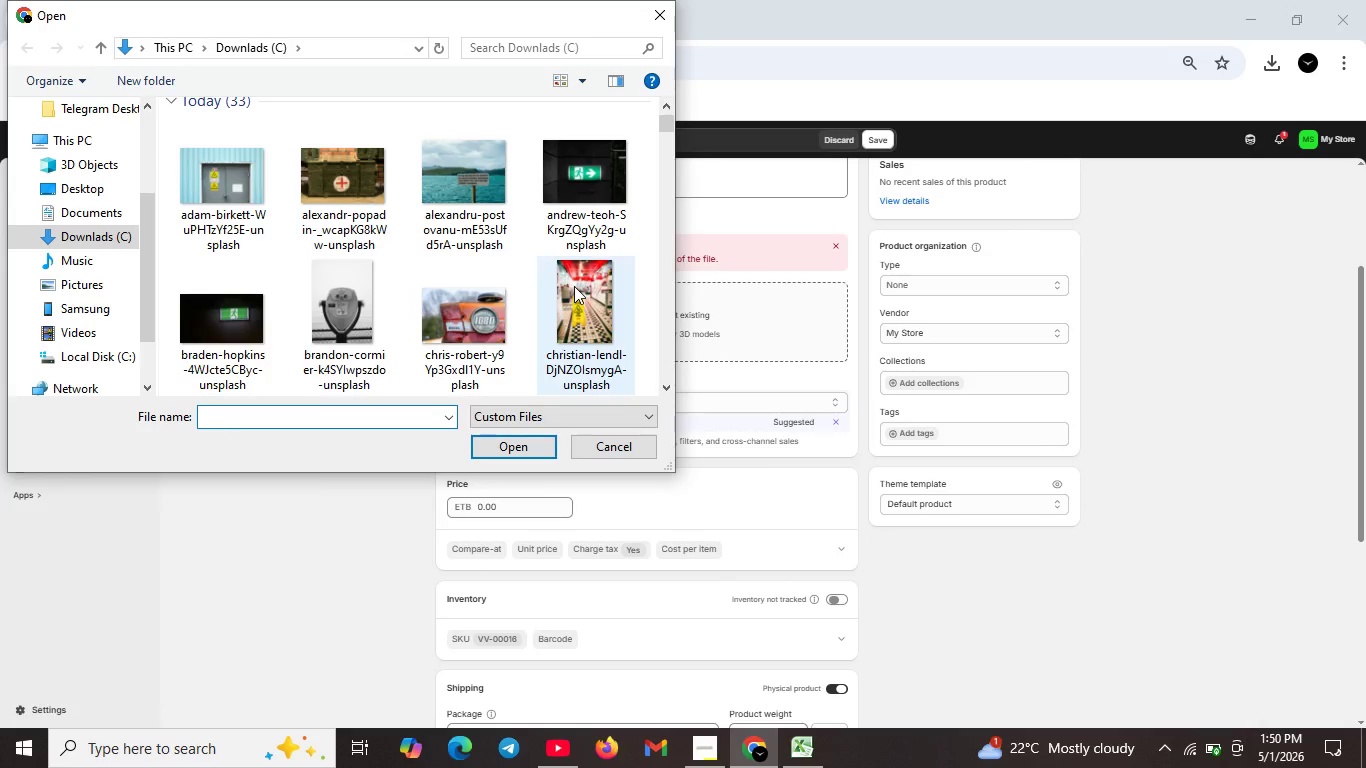 
scroll: coordinate [574, 286], scroll_direction: down, amount: 1.0
 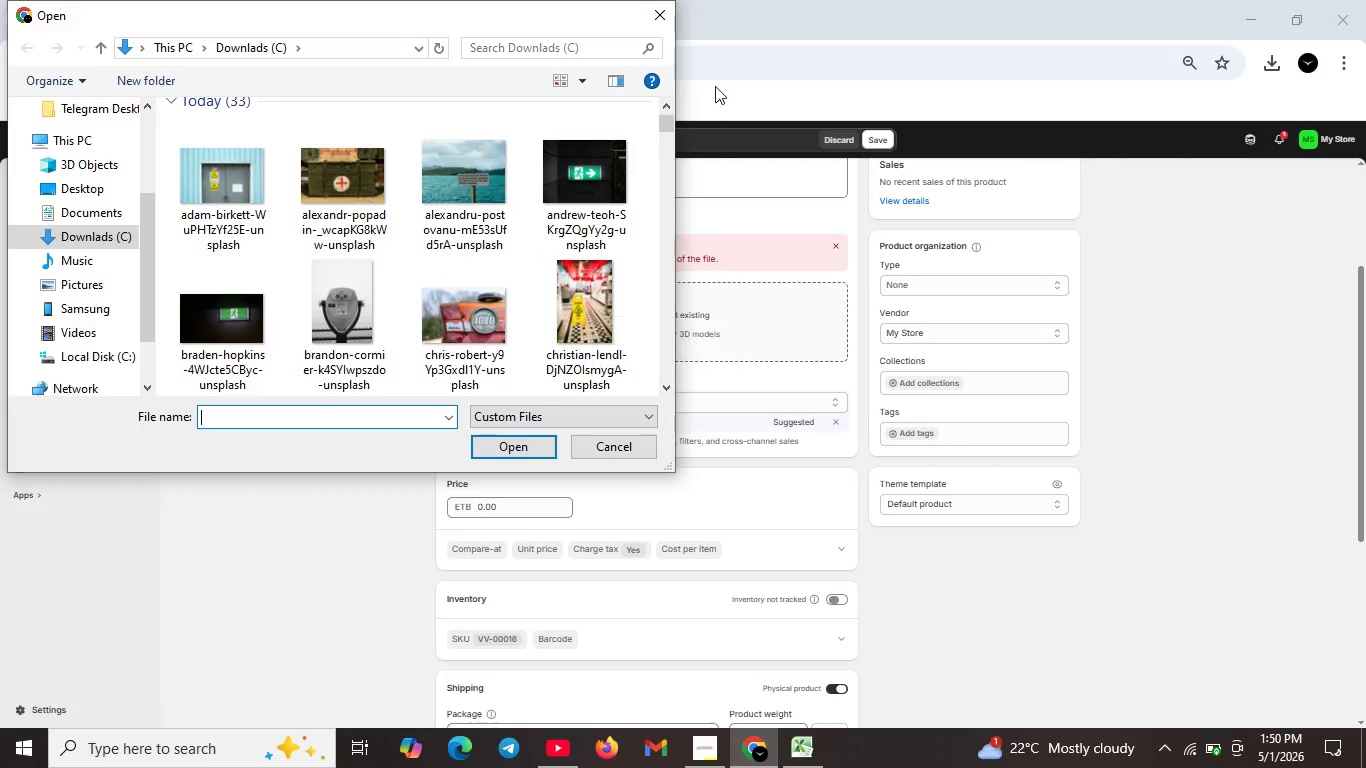 
left_click([715, 86])
 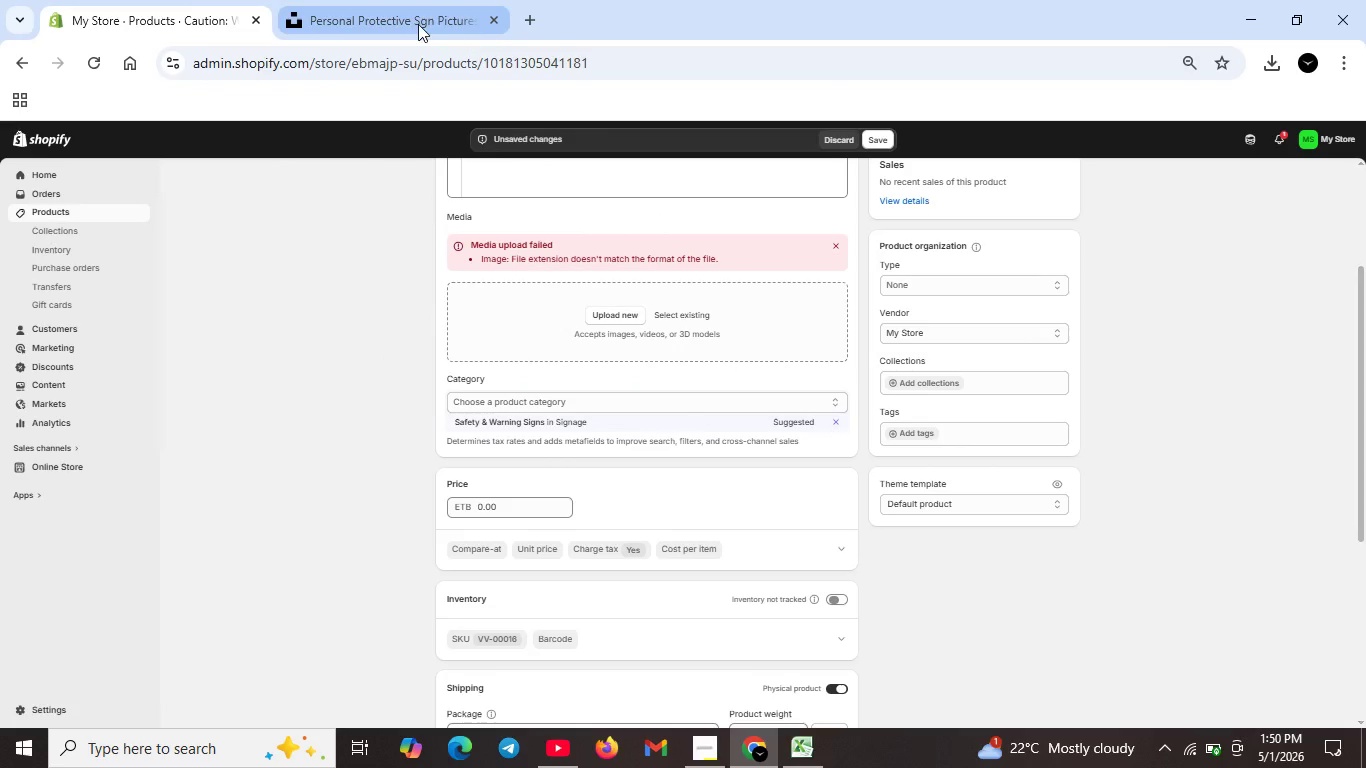 
left_click([655, 18])
 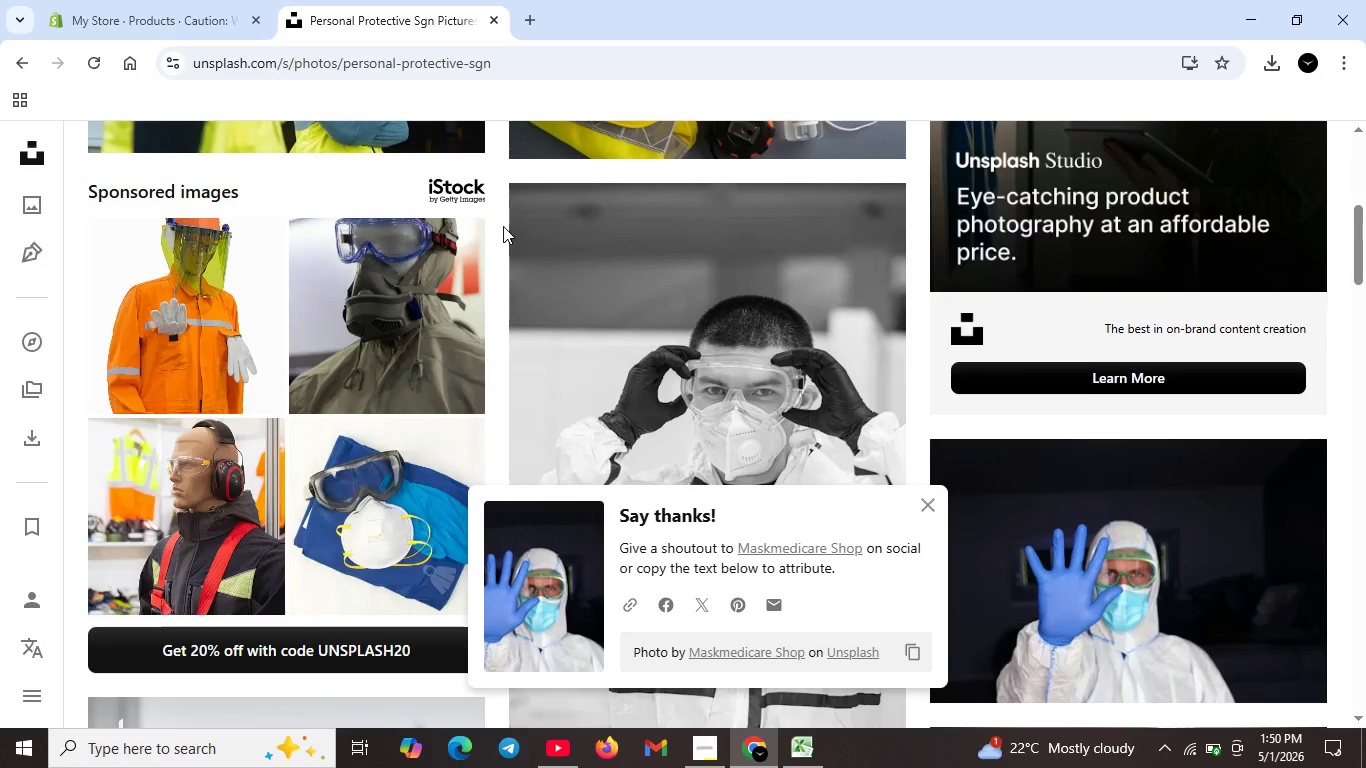 
left_click([418, 24])
 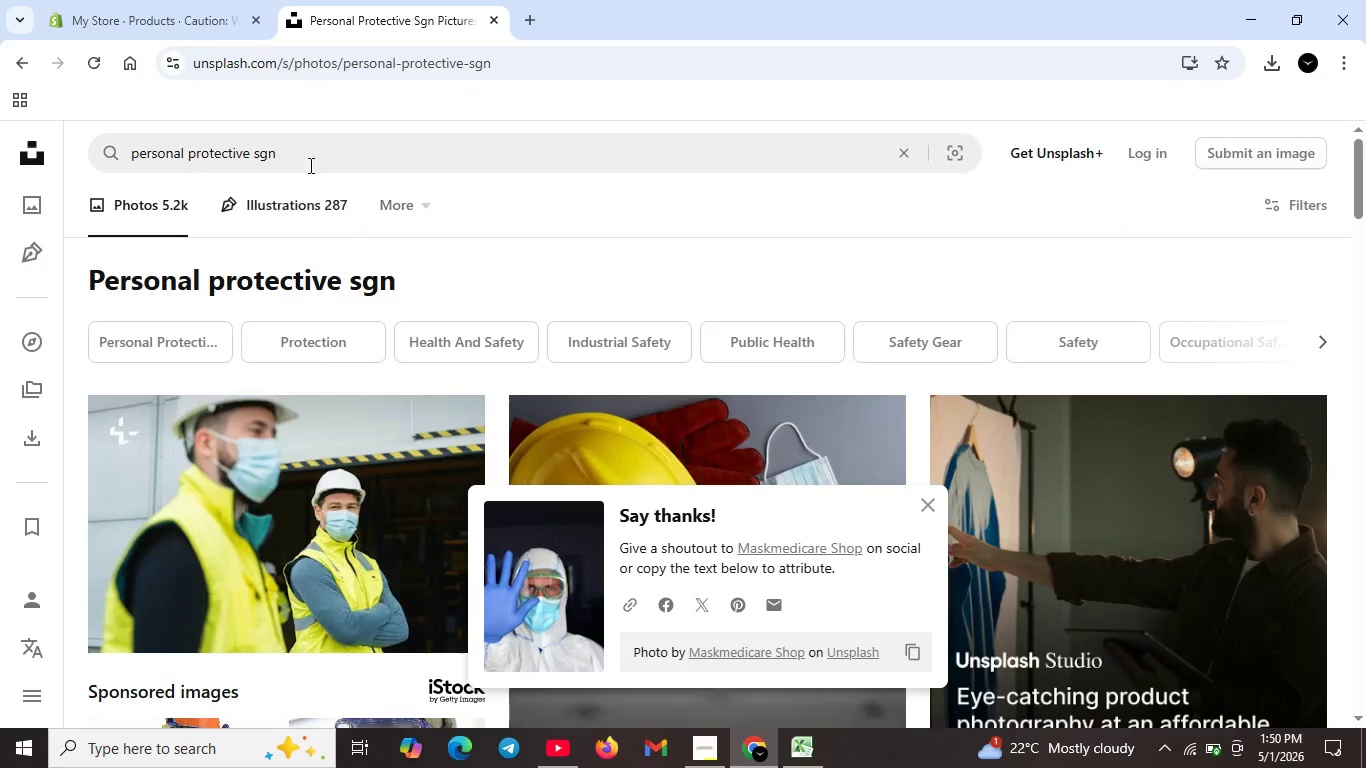 
scroll: coordinate [502, 229], scroll_direction: up, amount: 13.0
 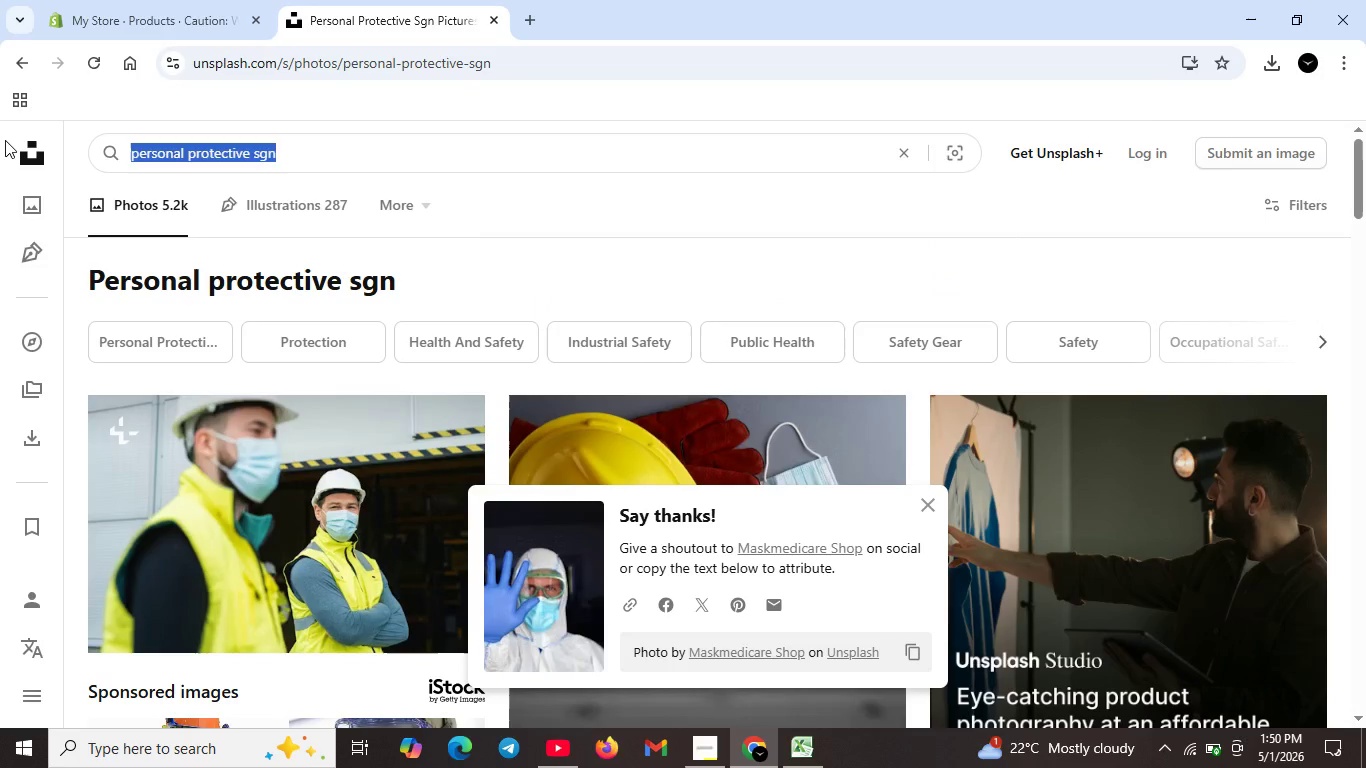 
left_click_drag(start_coordinate=[310, 155], to_coordinate=[5, 140])
 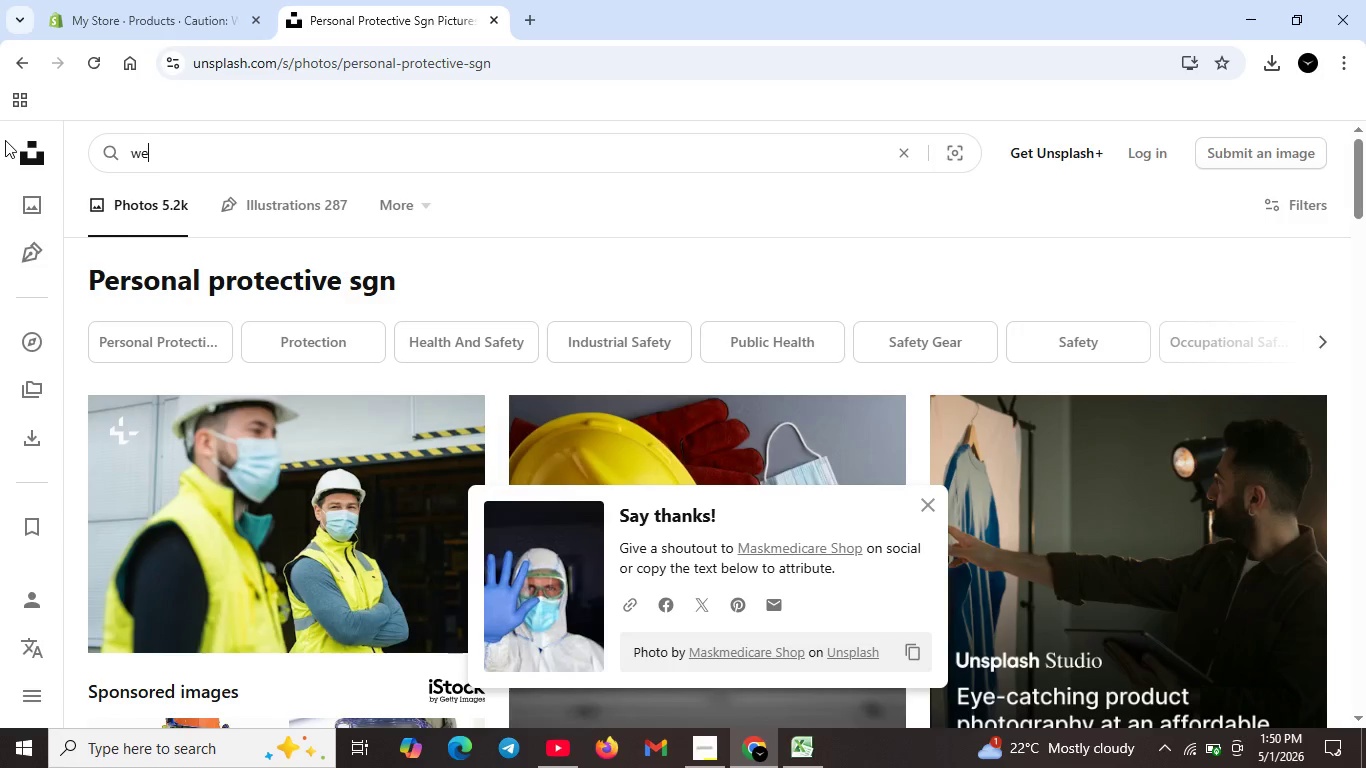 
key(Backspace)
type(wet flooe)
key(Backspace)
type(r sign)
 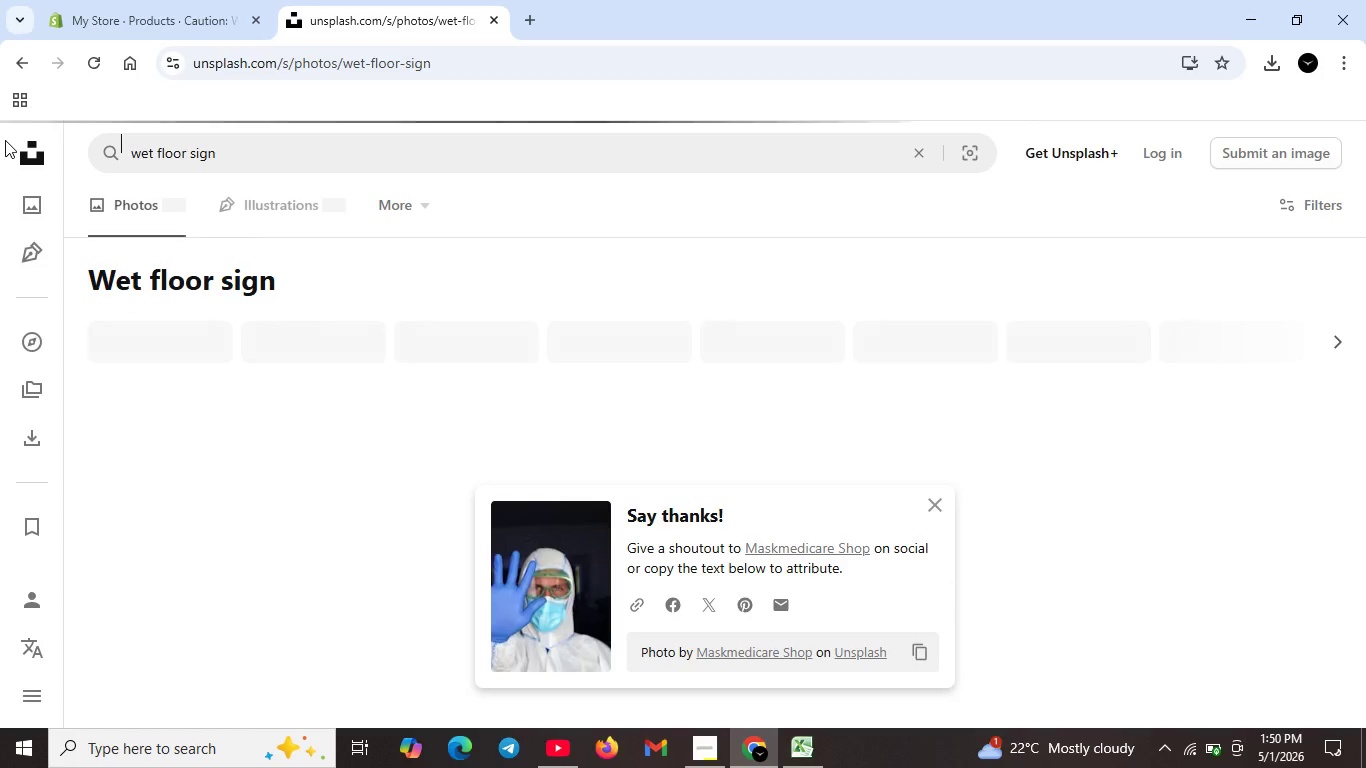 
key(Enter)
 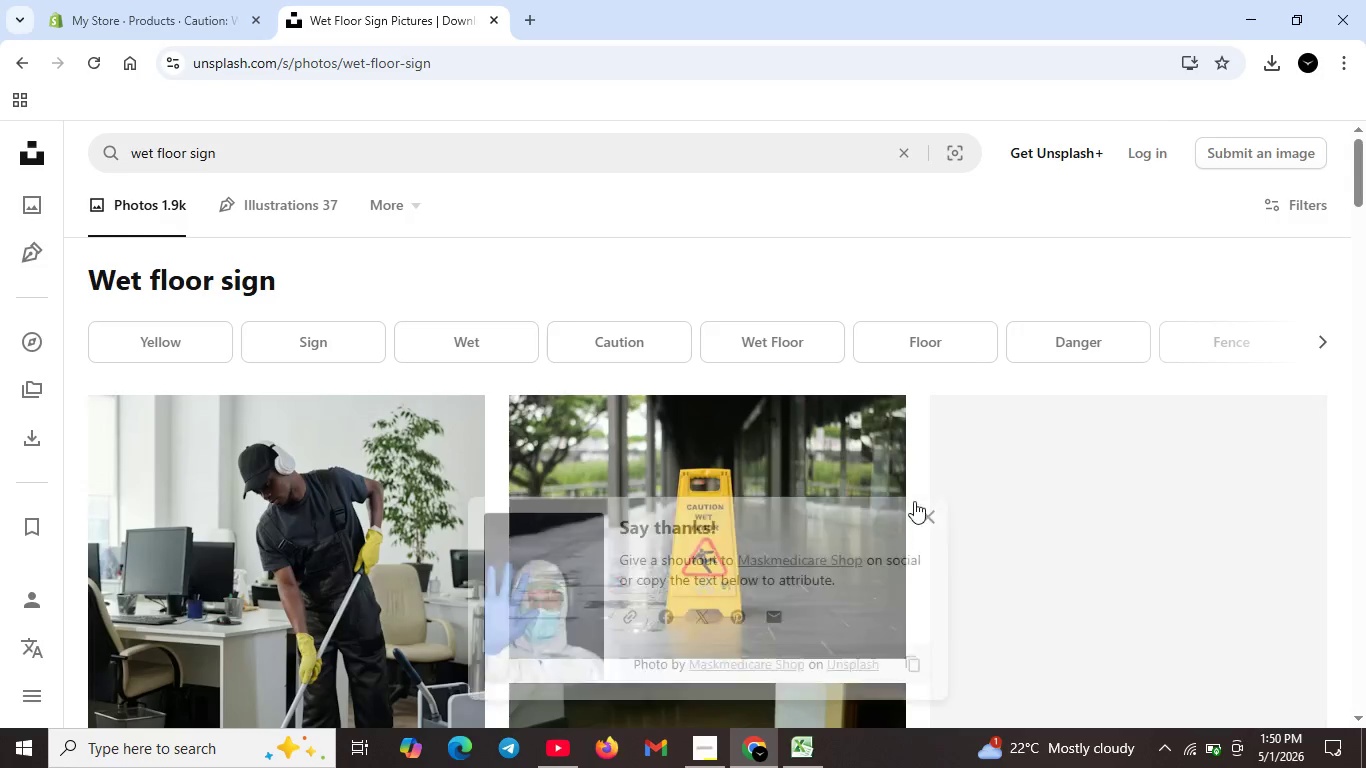 
left_click([925, 496])
 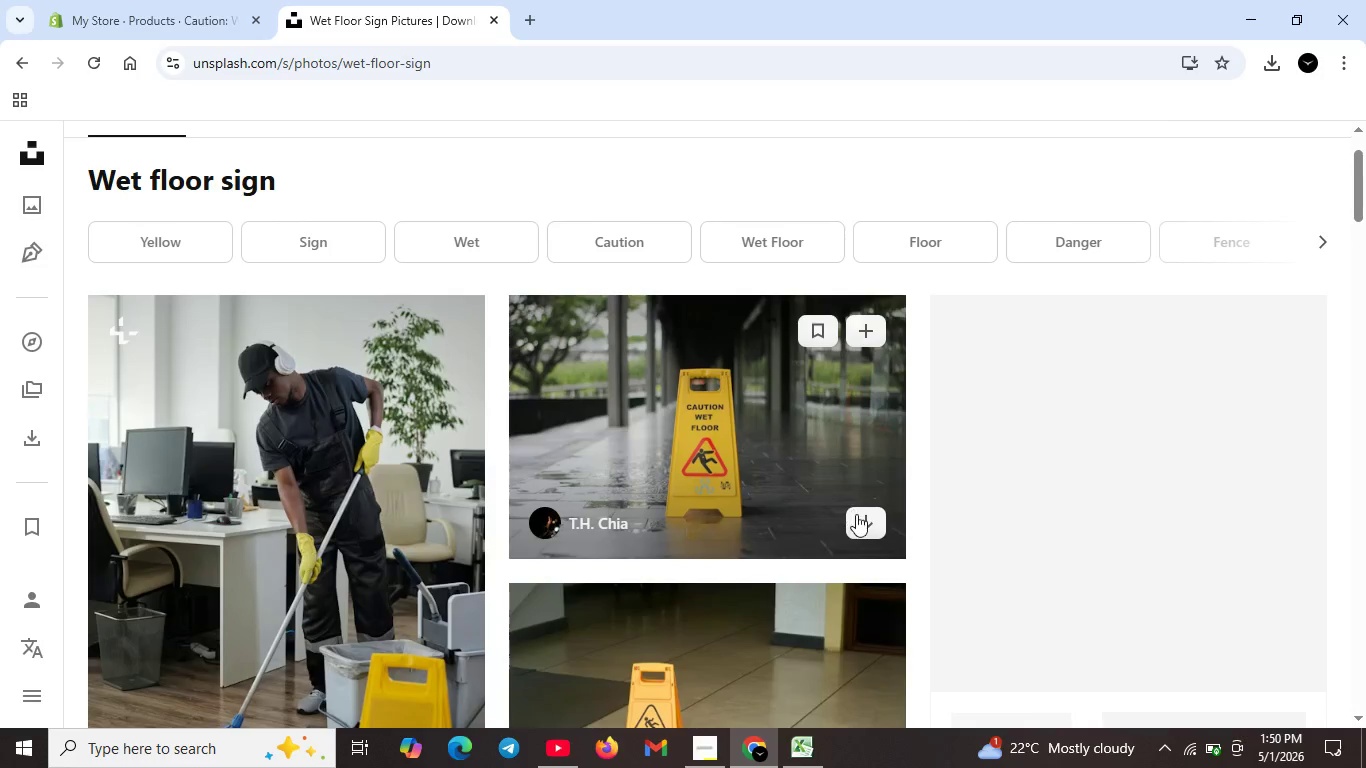 
scroll: coordinate [821, 517], scroll_direction: down, amount: 1.0
 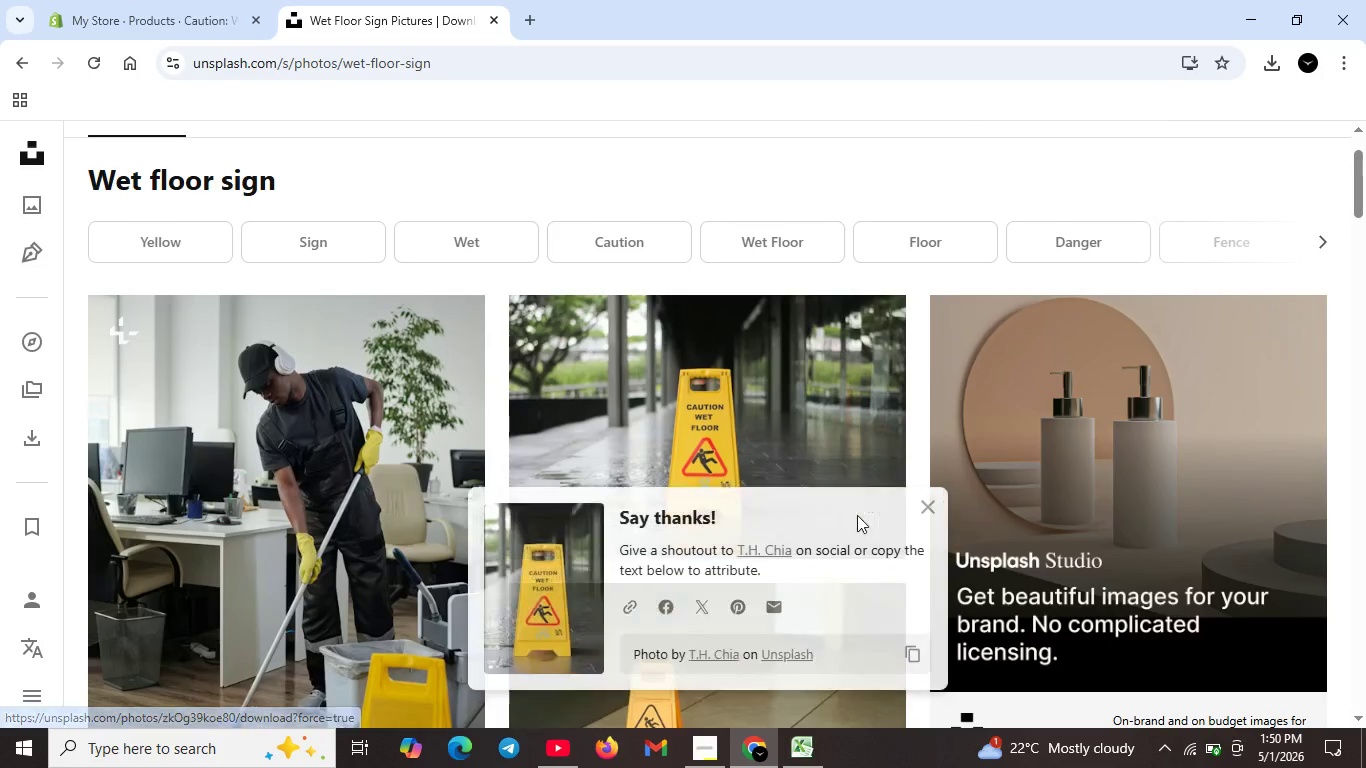 
left_click([857, 515])
 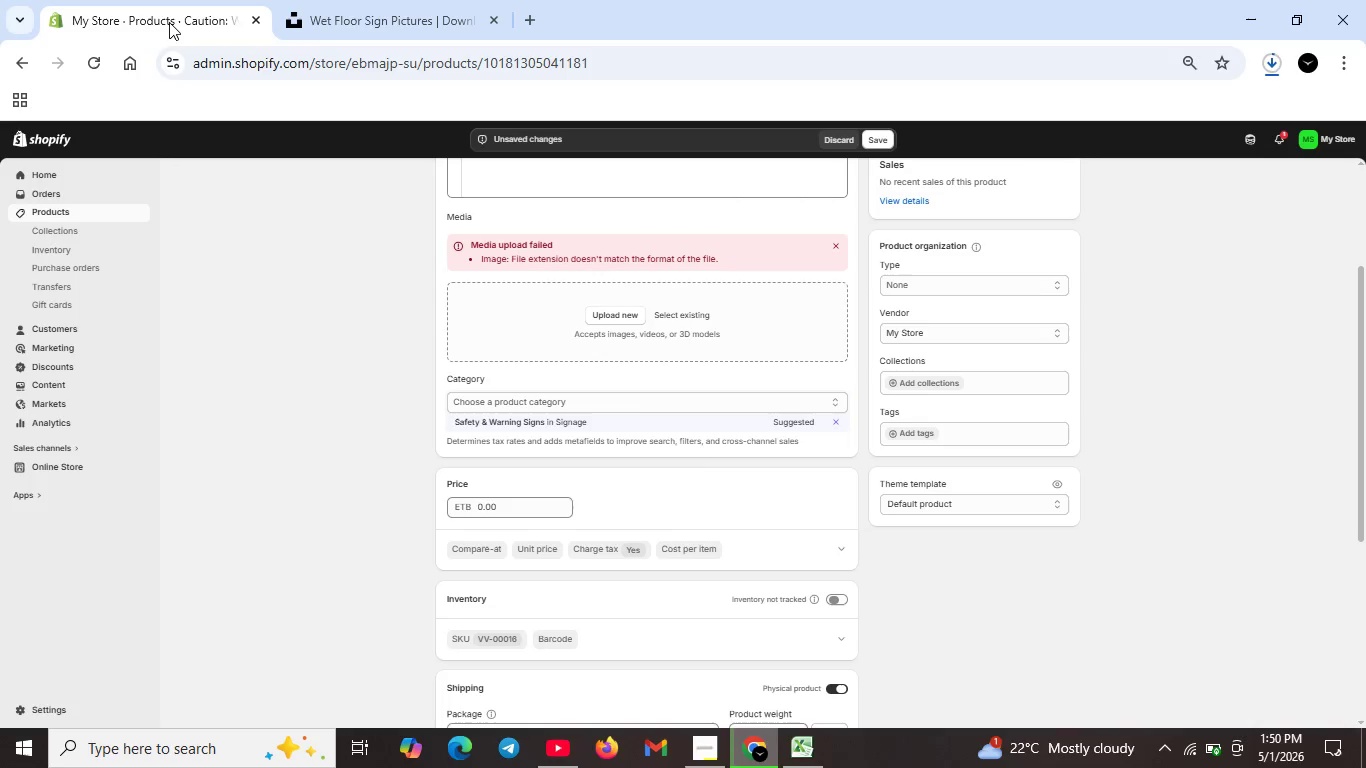 
left_click([169, 22])
 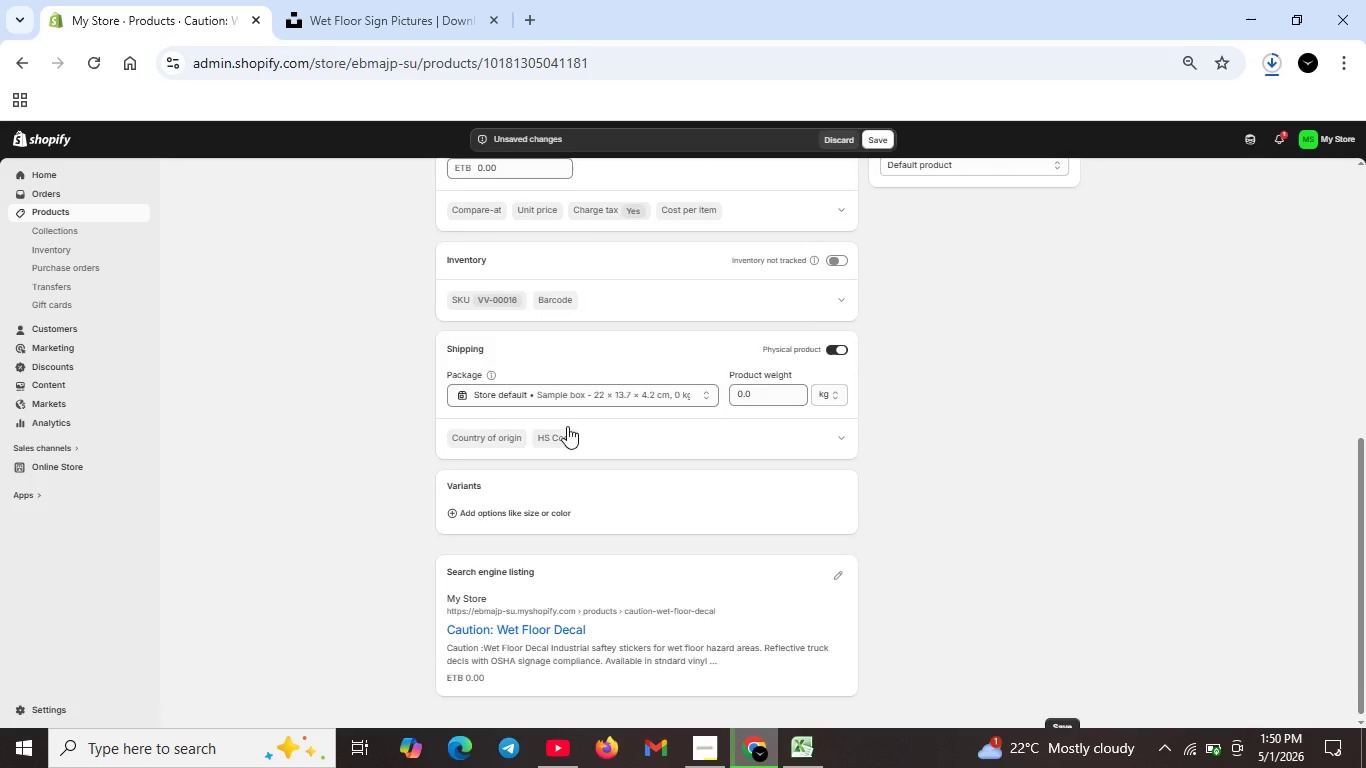 
scroll: coordinate [555, 406], scroll_direction: down, amount: 4.0
 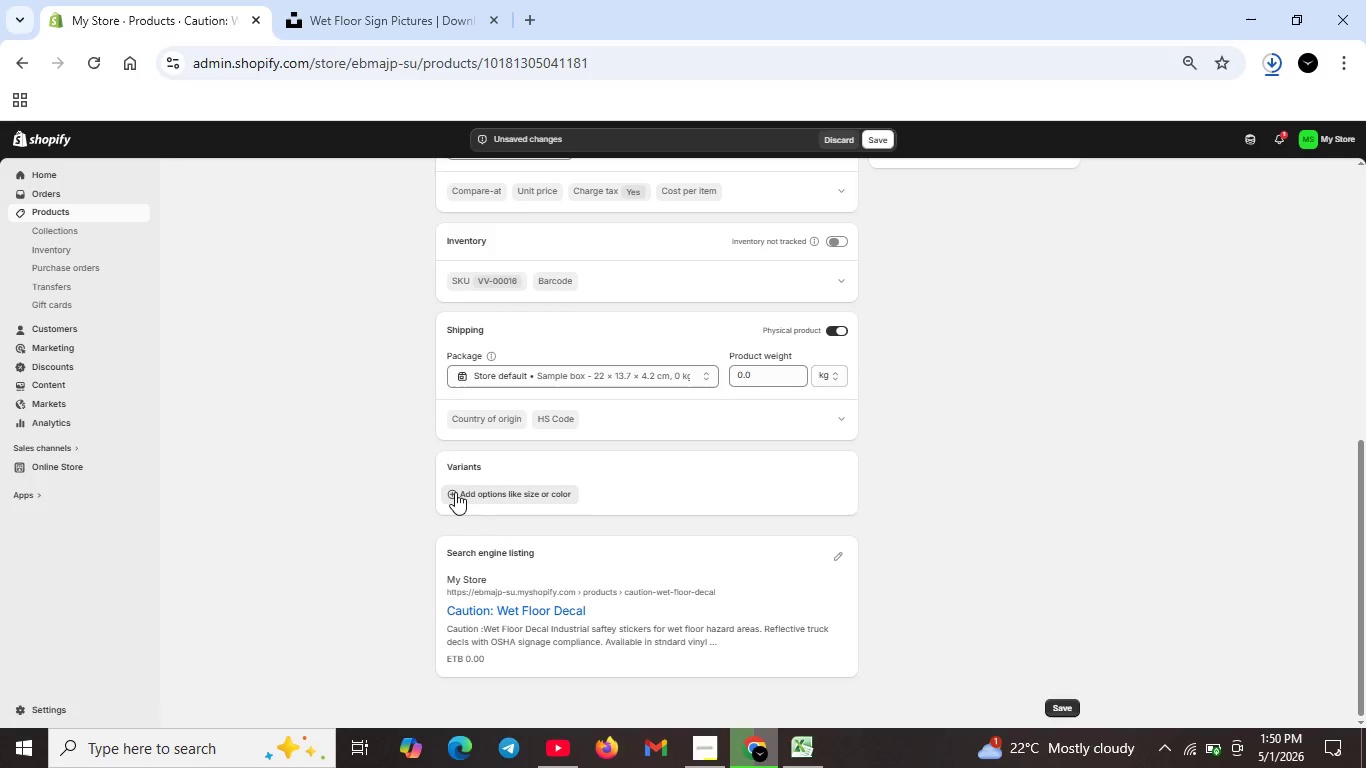 
left_click([455, 492])
 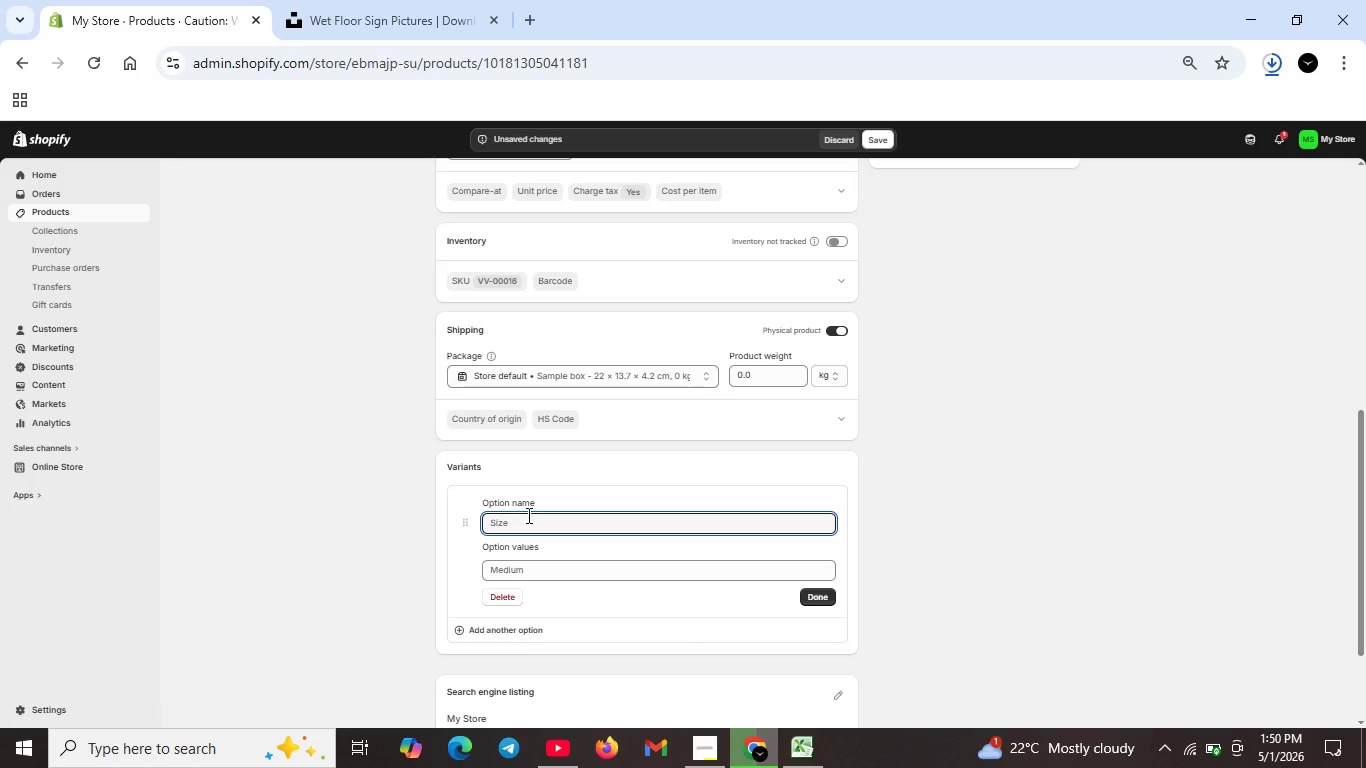 
type(atria Type )
 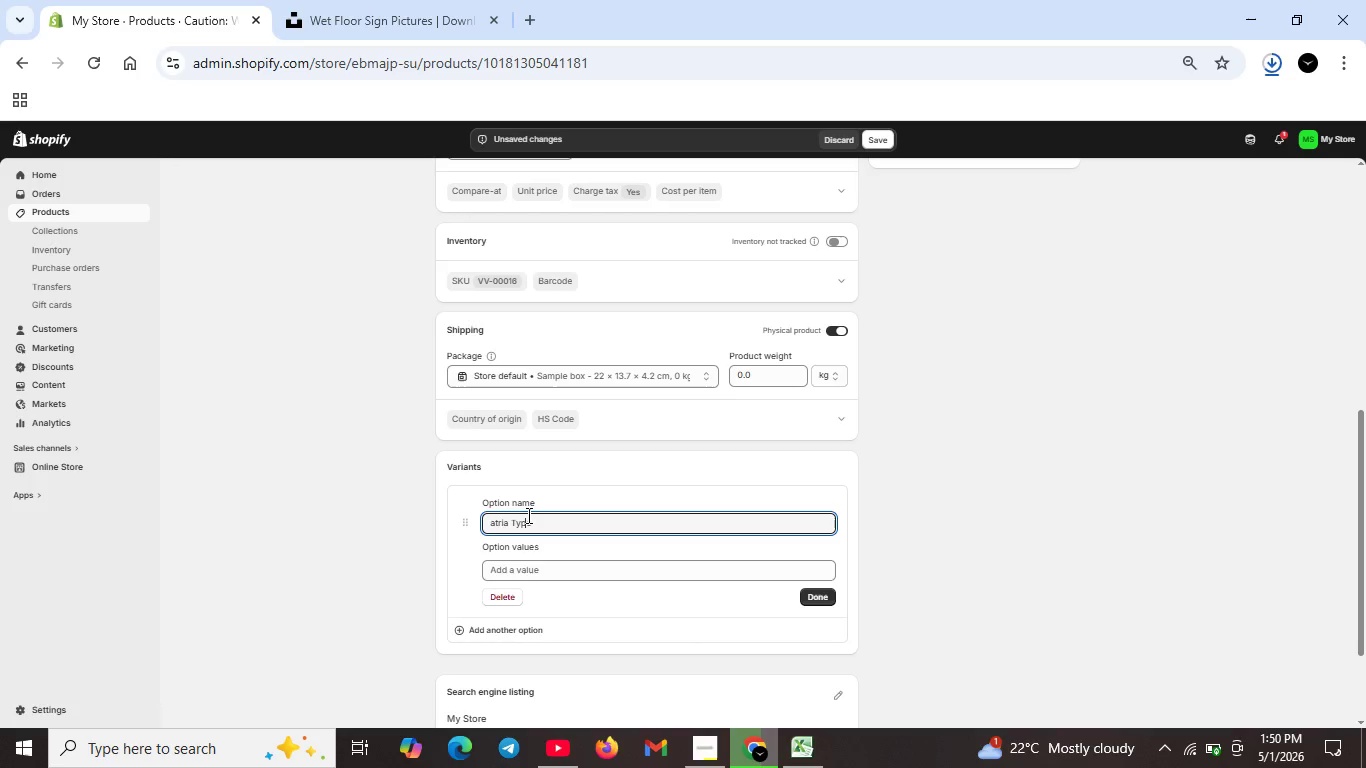 
key(ArrowLeft)
 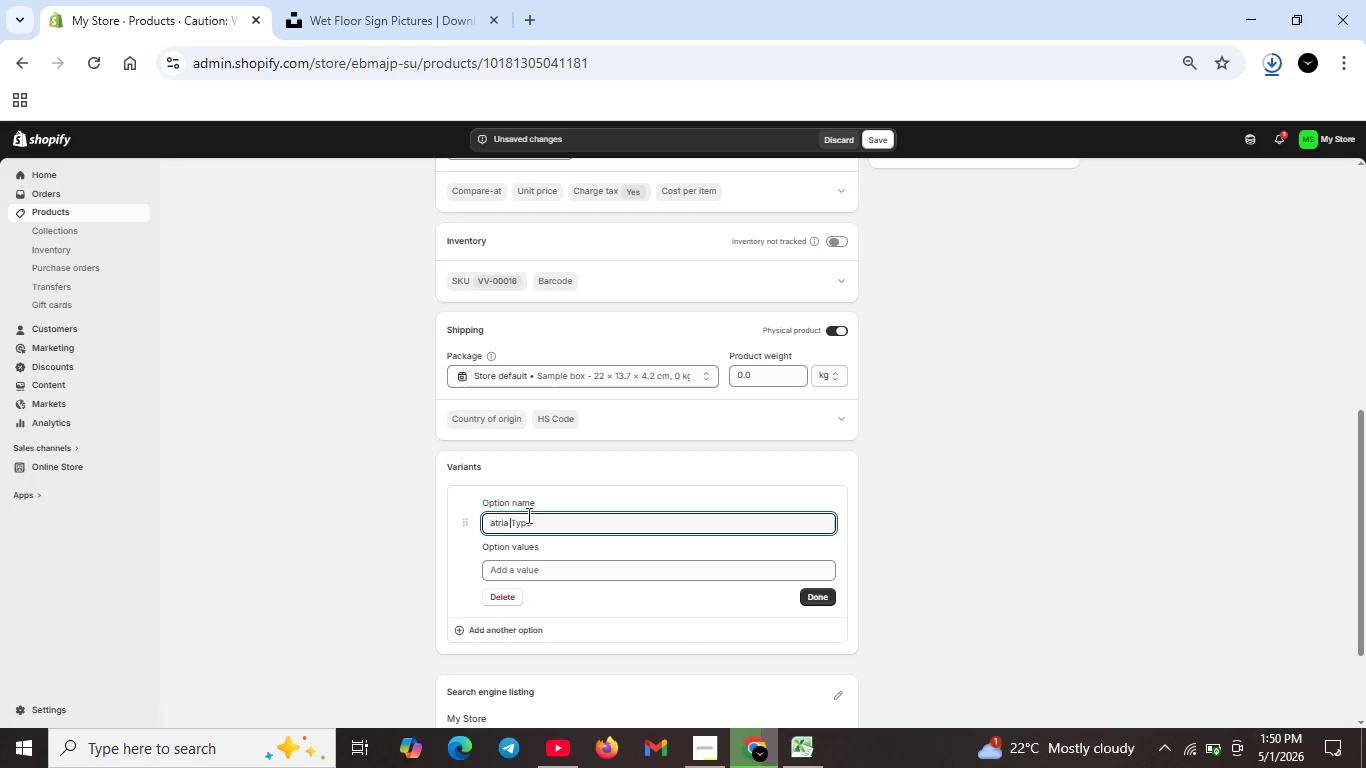 
key(ArrowLeft)
 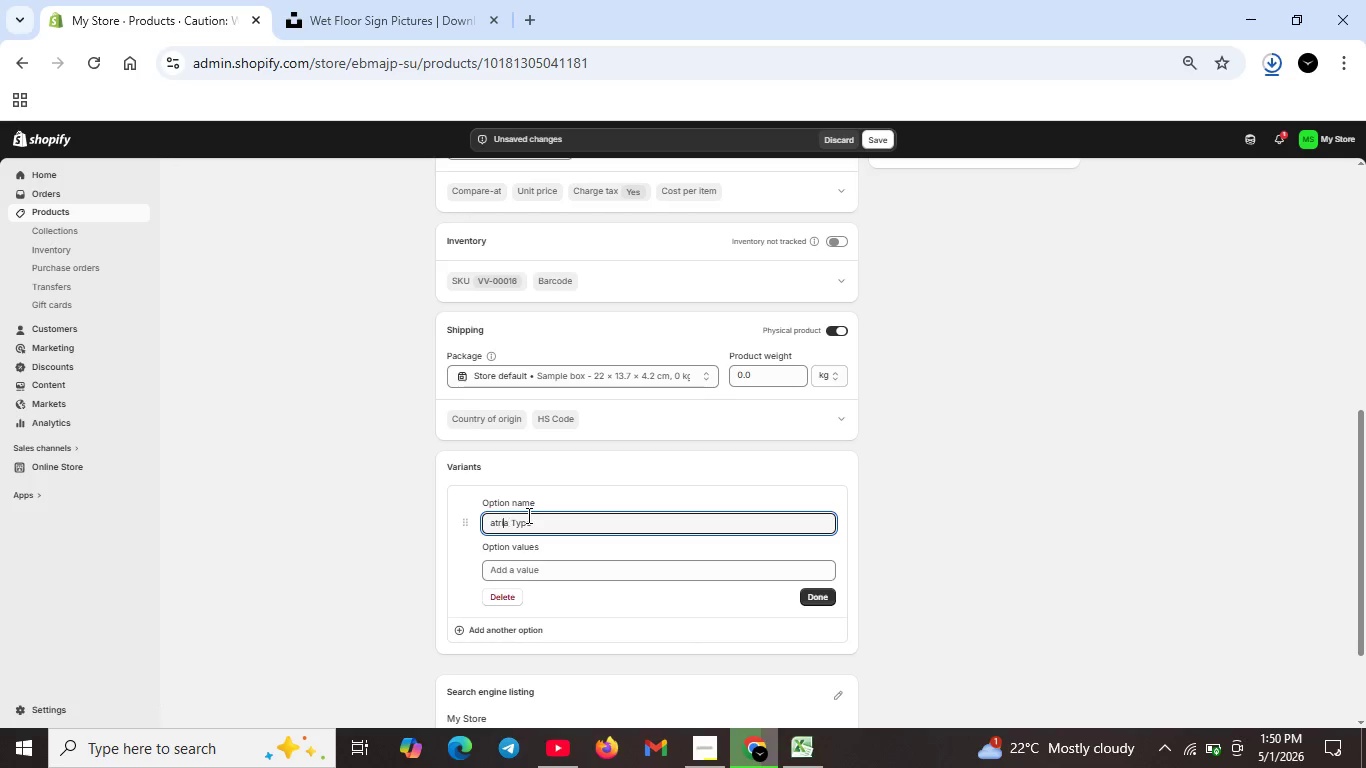 
key(ArrowLeft)
 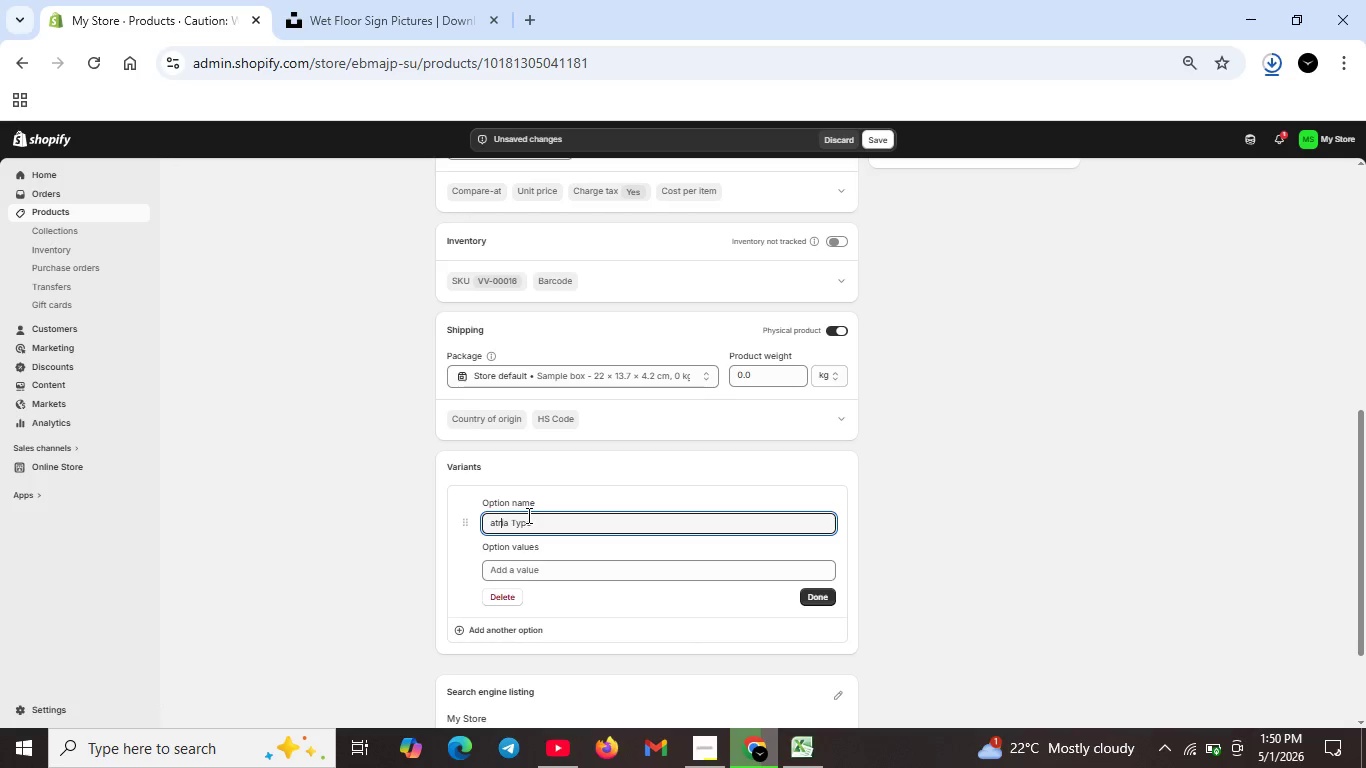 
key(ArrowLeft)
 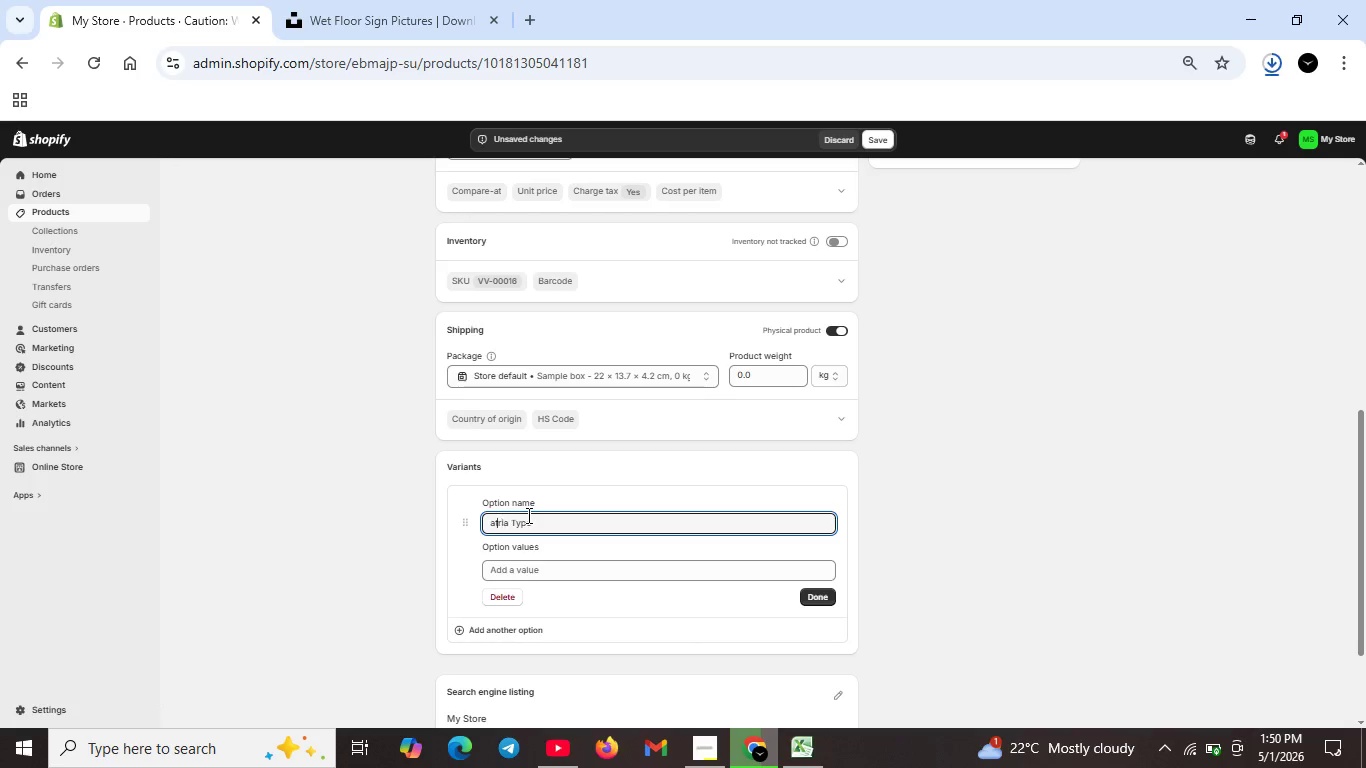 
key(ArrowLeft)
 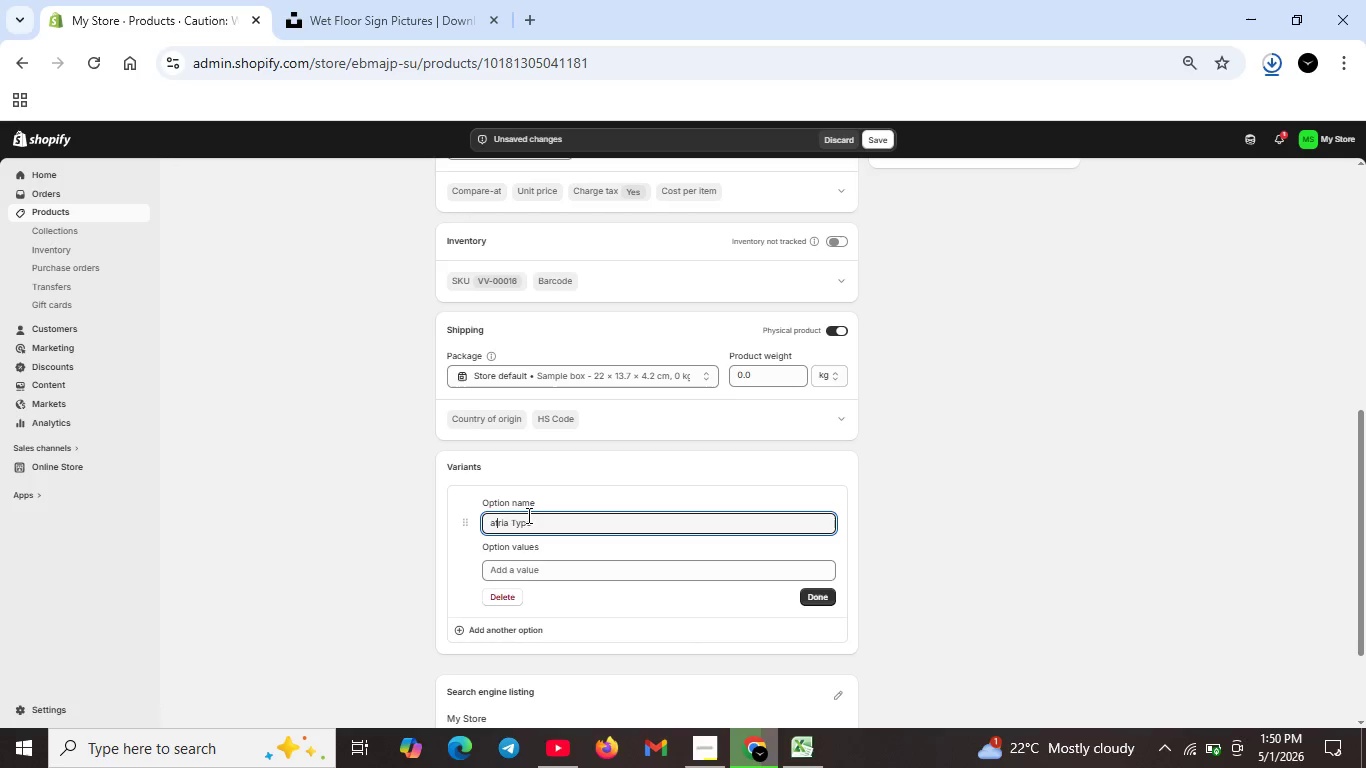 
key(ArrowLeft)
 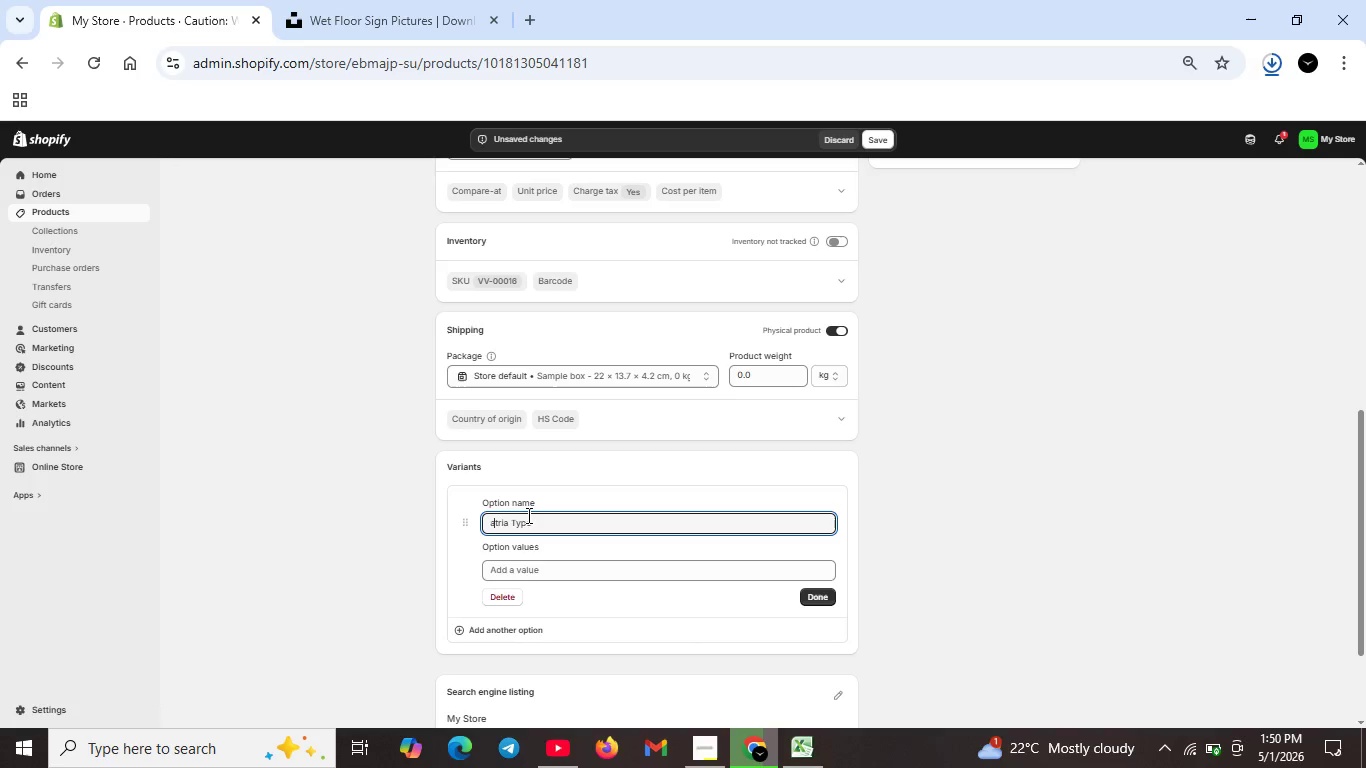 
key(ArrowLeft)
 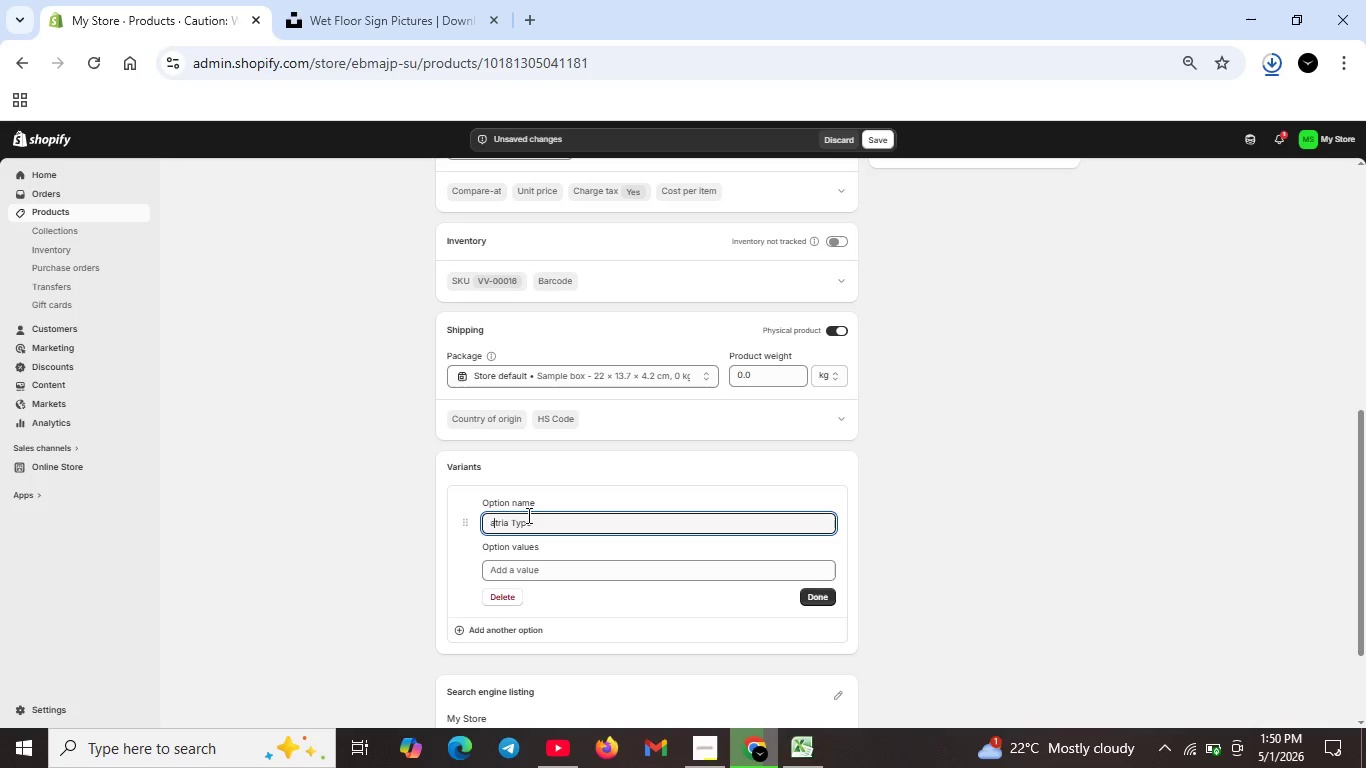 
key(ArrowLeft)
 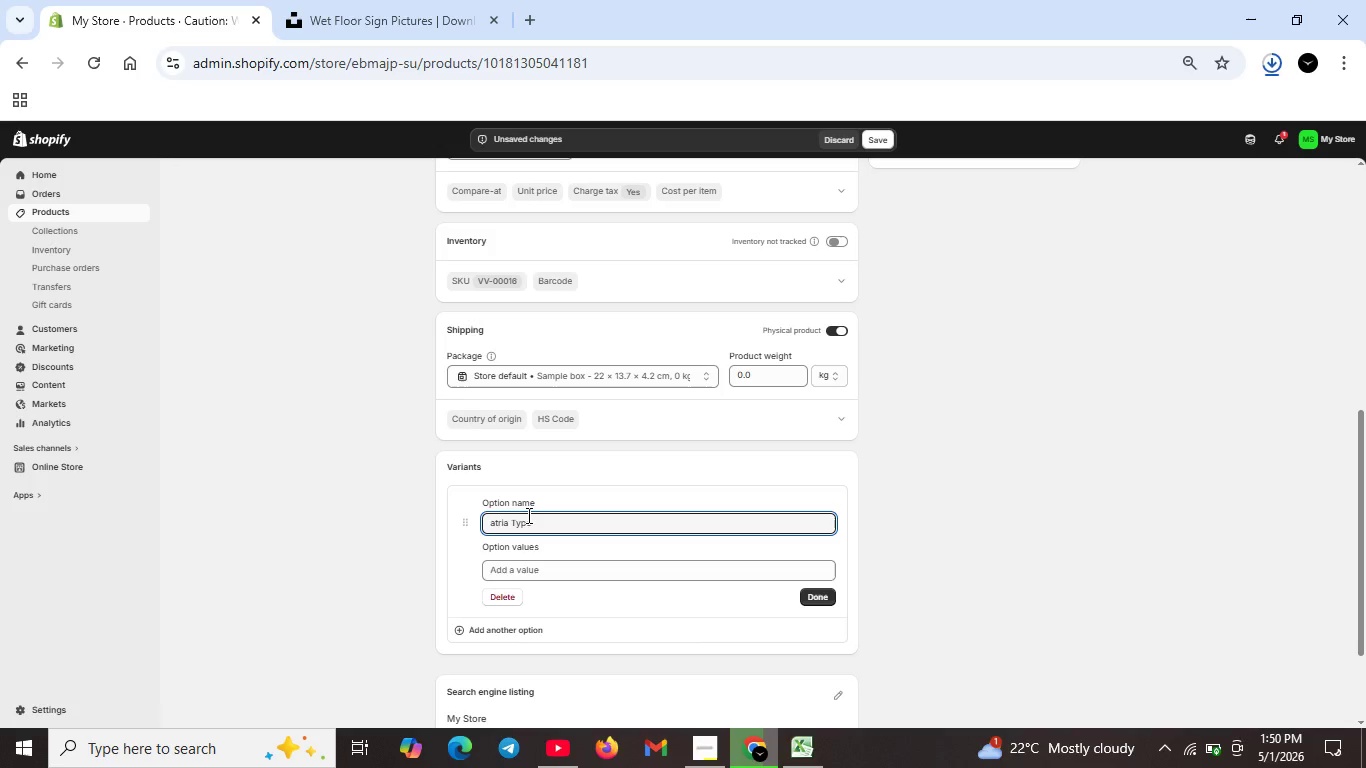 
key(ArrowLeft)
 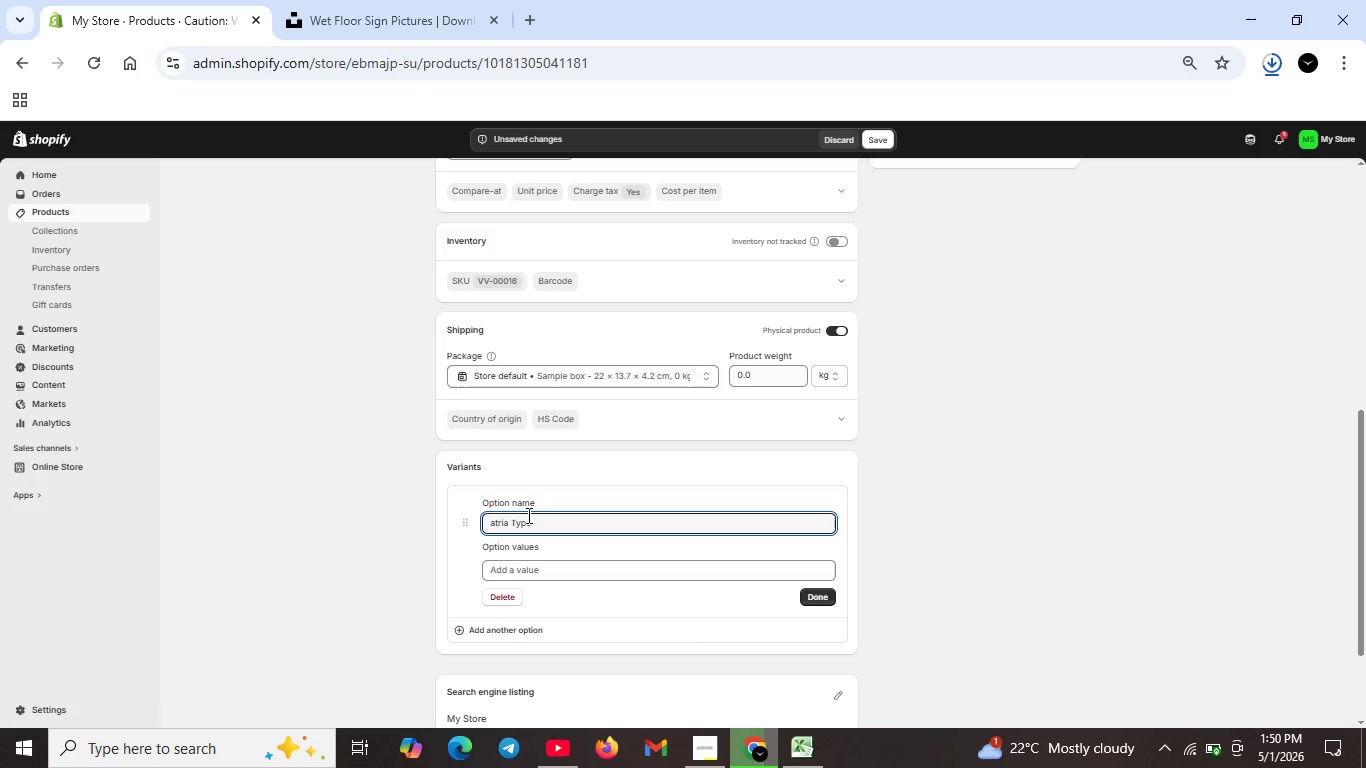 
key(ArrowLeft)
 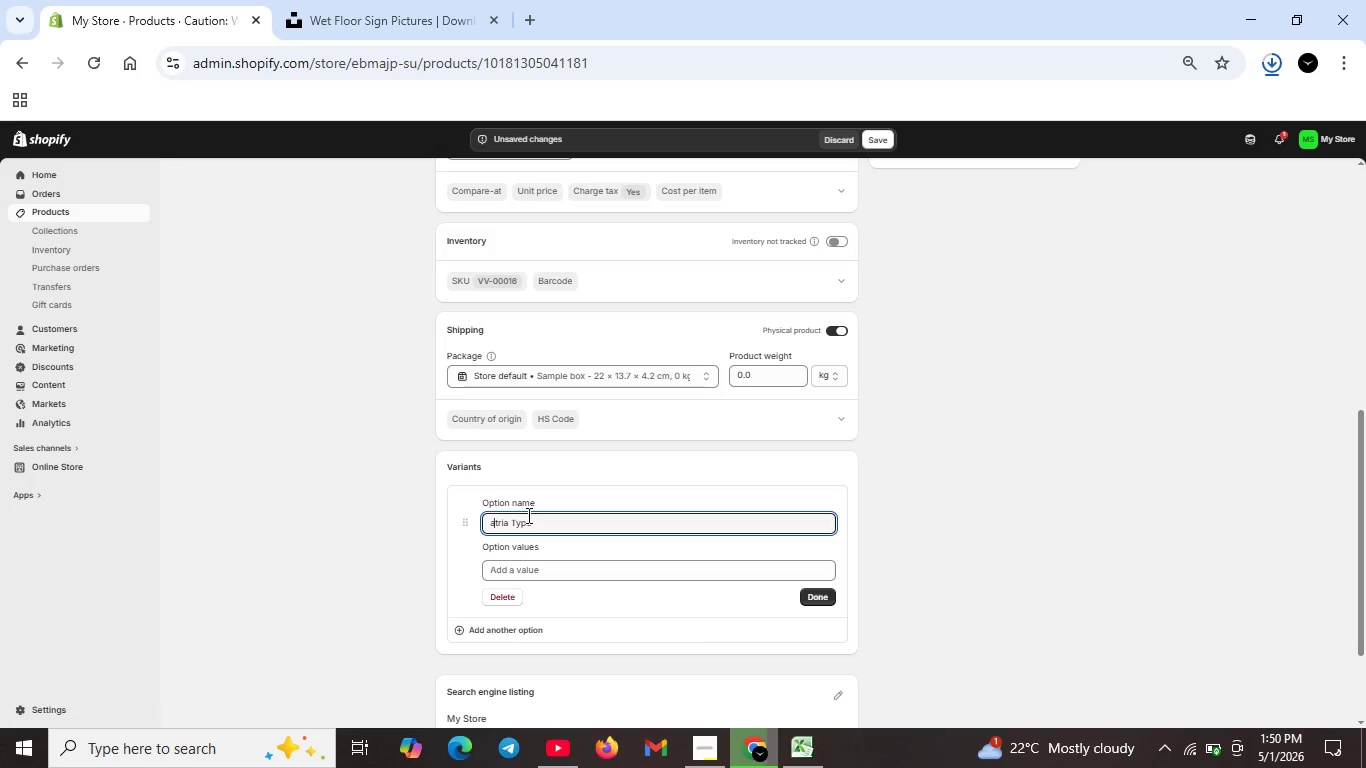 
key(CapsLock)
 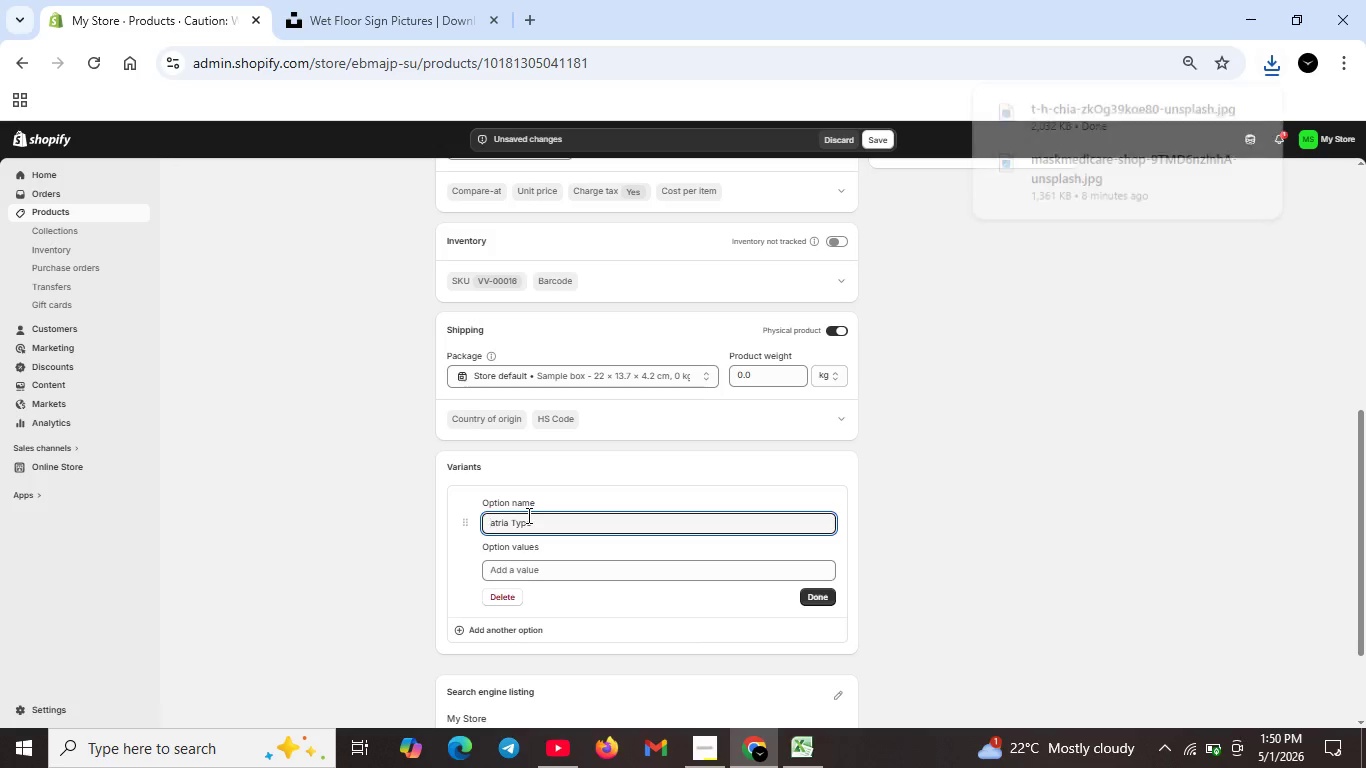 
key(ArrowLeft)
 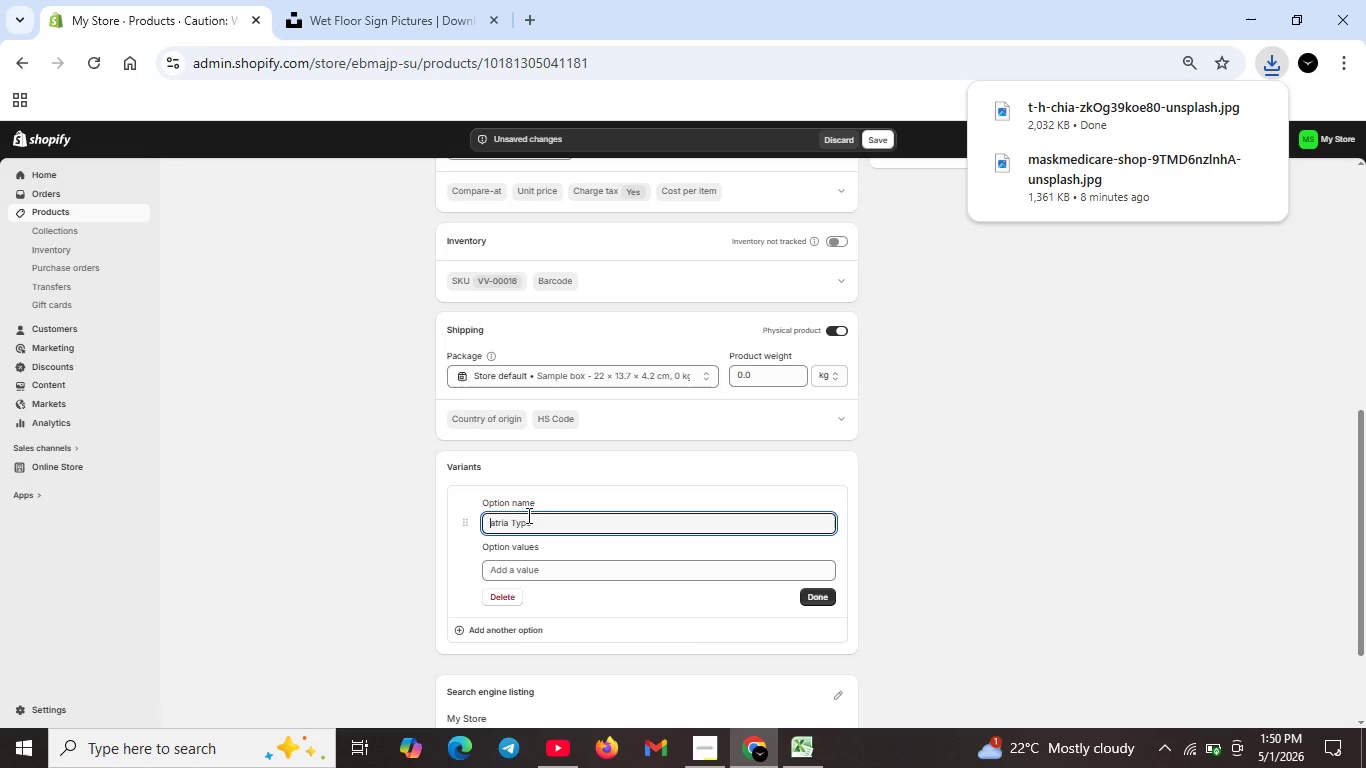 
key(CapsLock)
 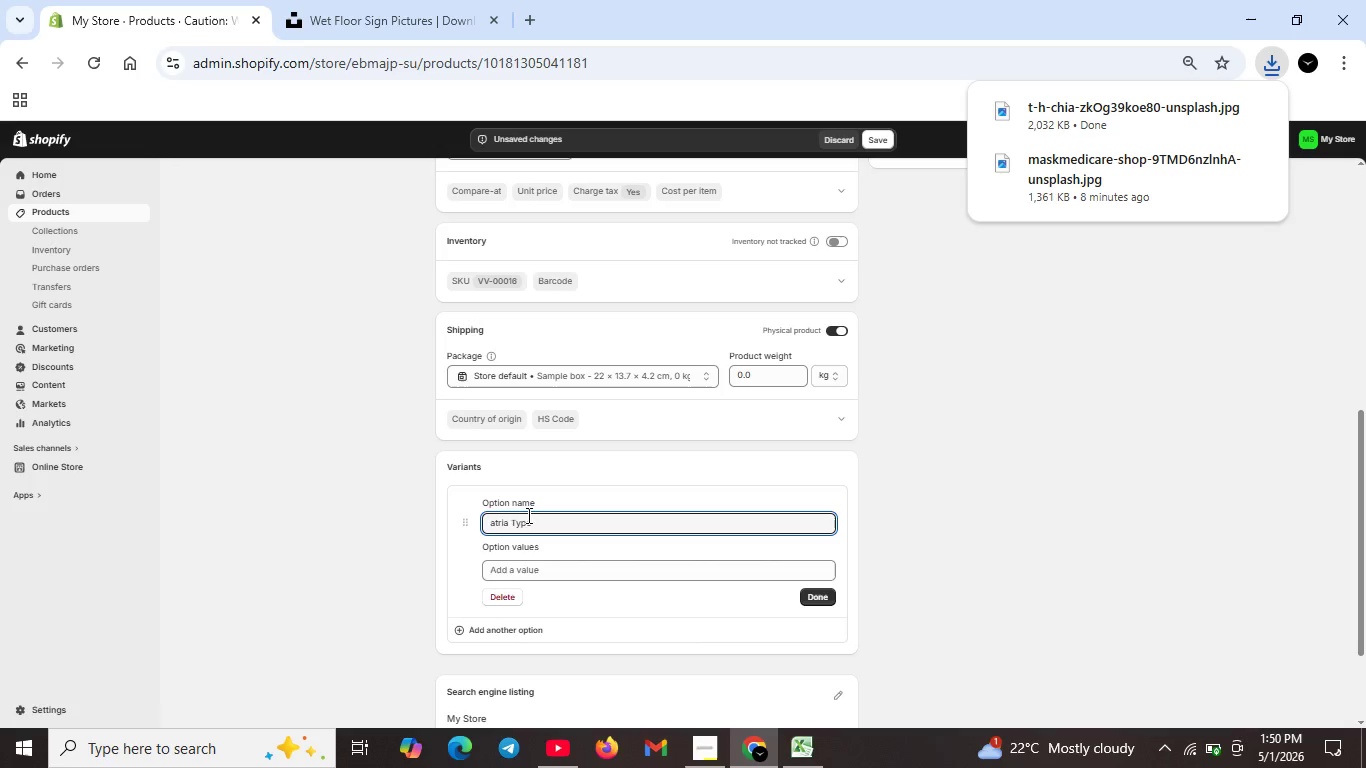 
key(CapsLock)
 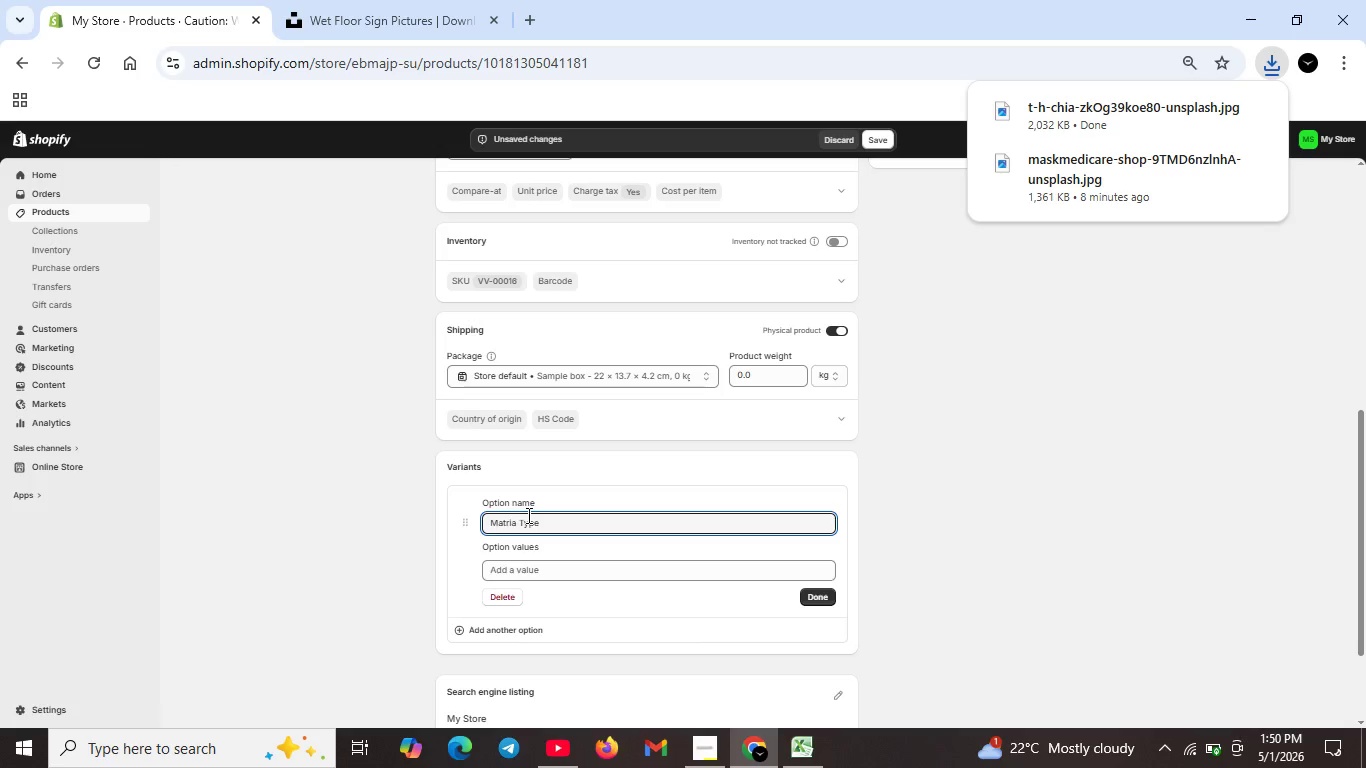 
key(M)
 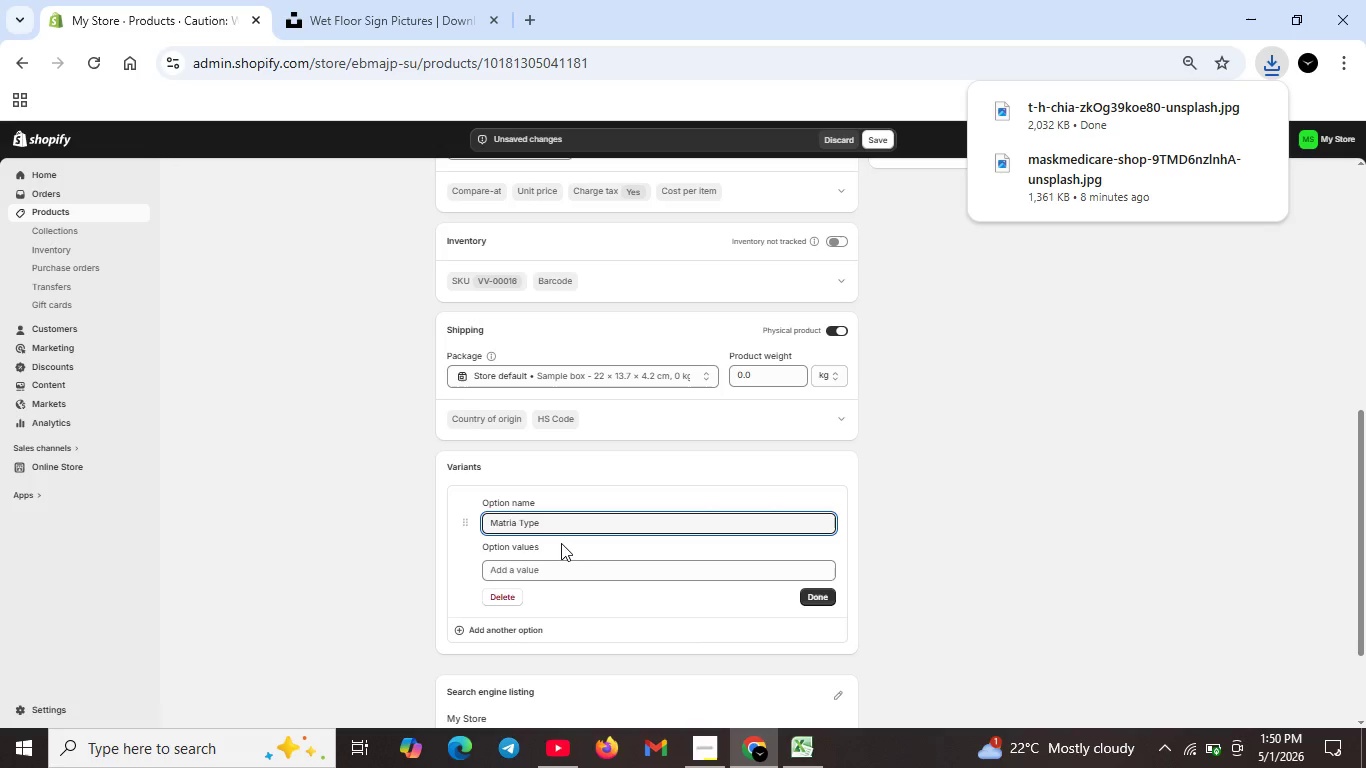 
key(CapsLock)
 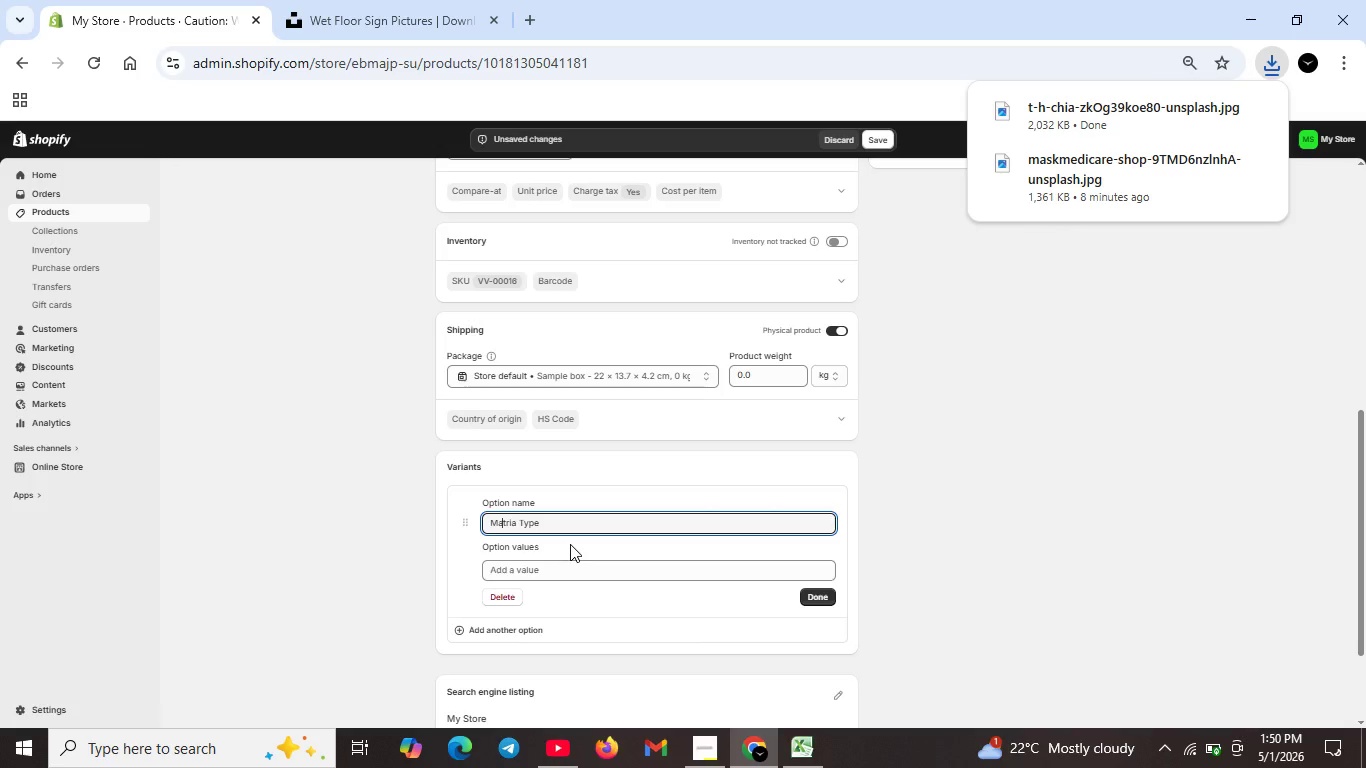 
key(ArrowRight)
 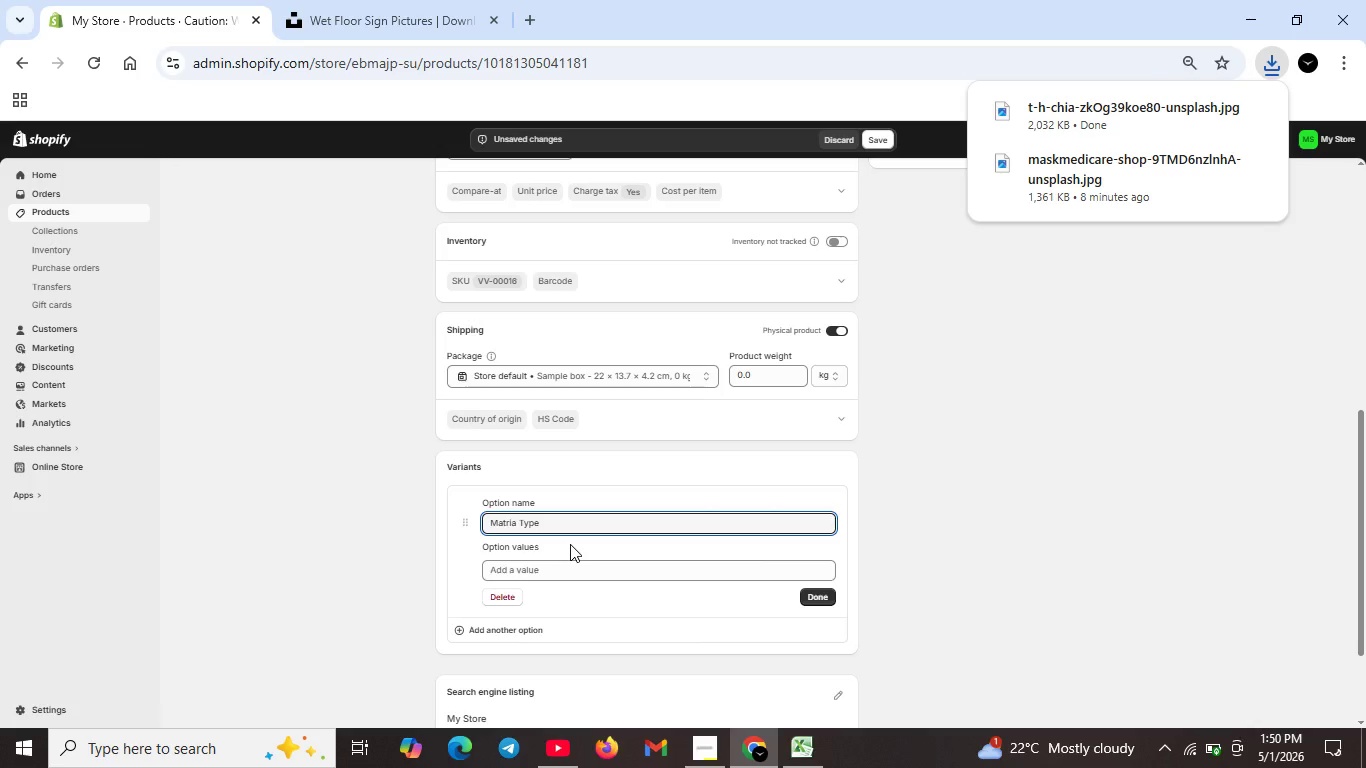 
key(ArrowRight)
 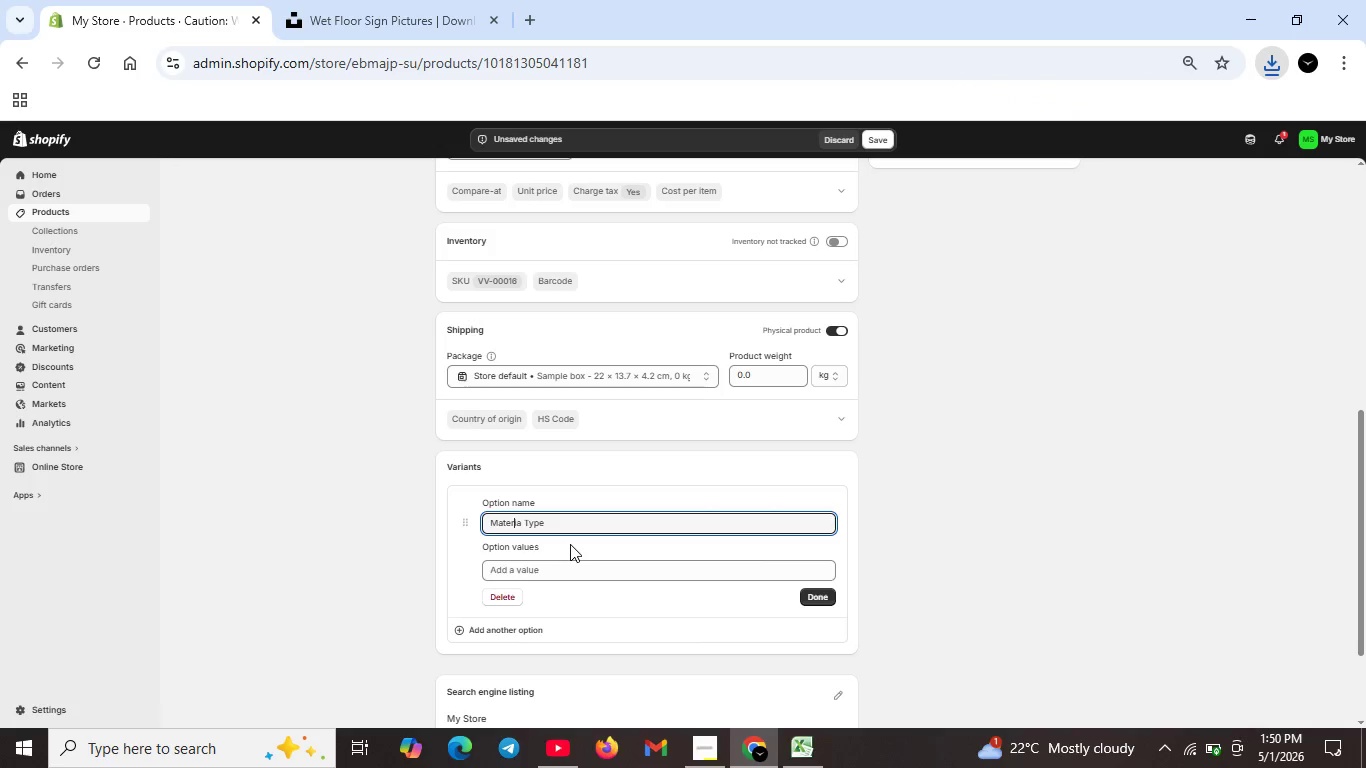 
key(E)
 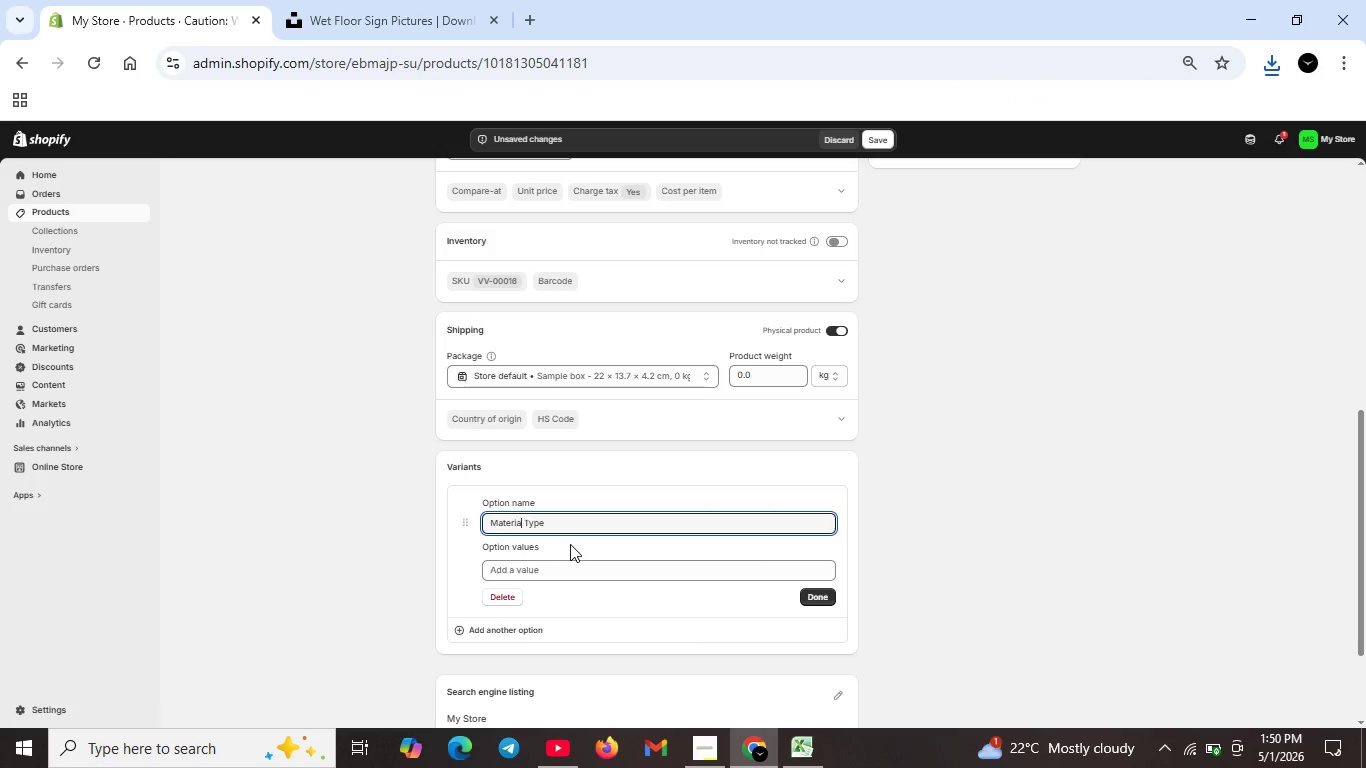 
key(ArrowRight)
 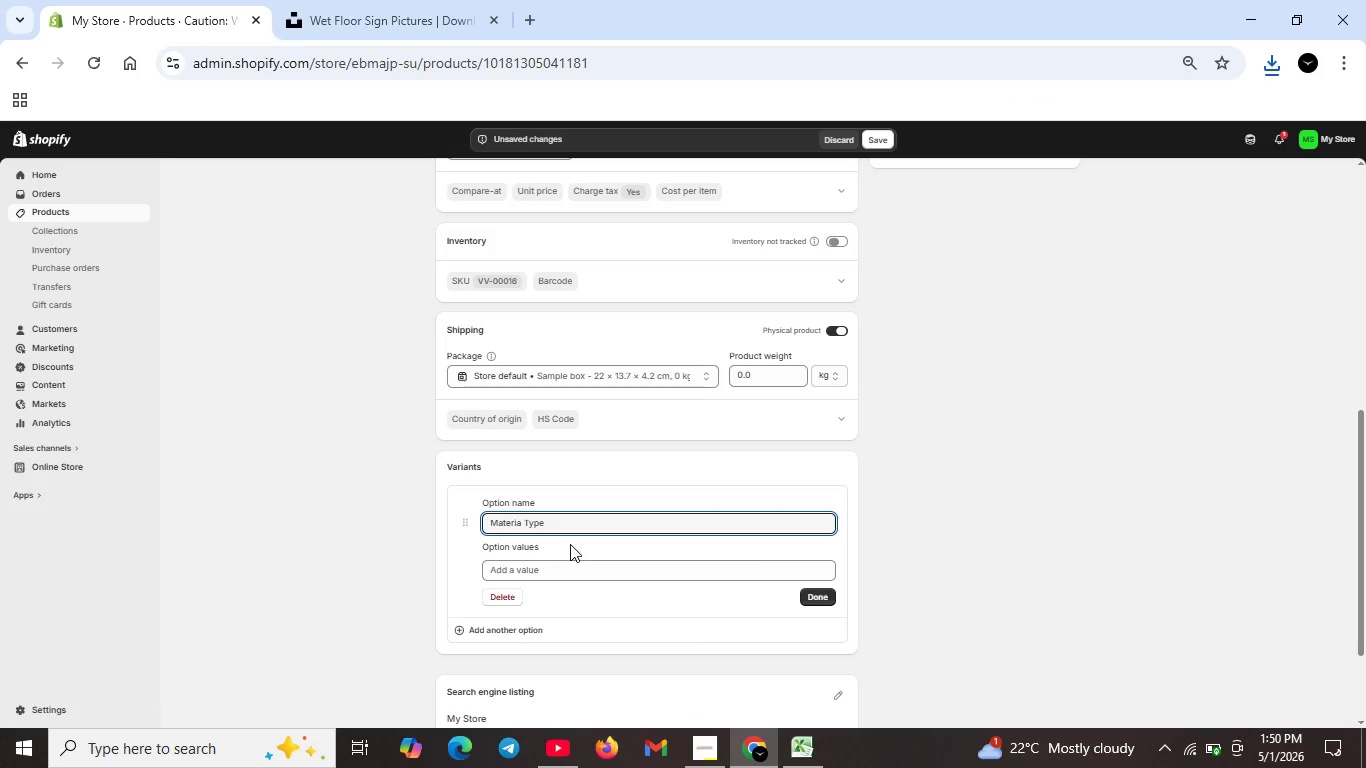 
key(ArrowRight)
 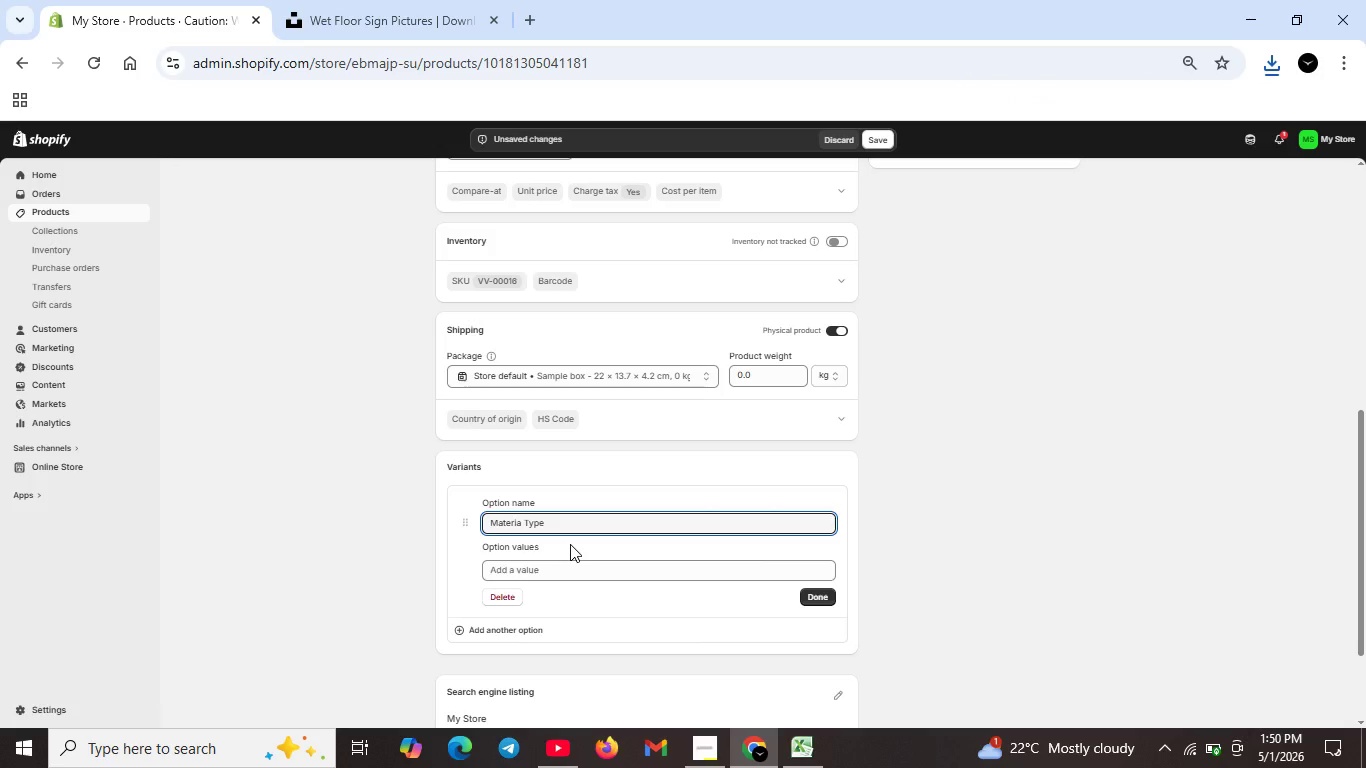 
key(ArrowRight)
 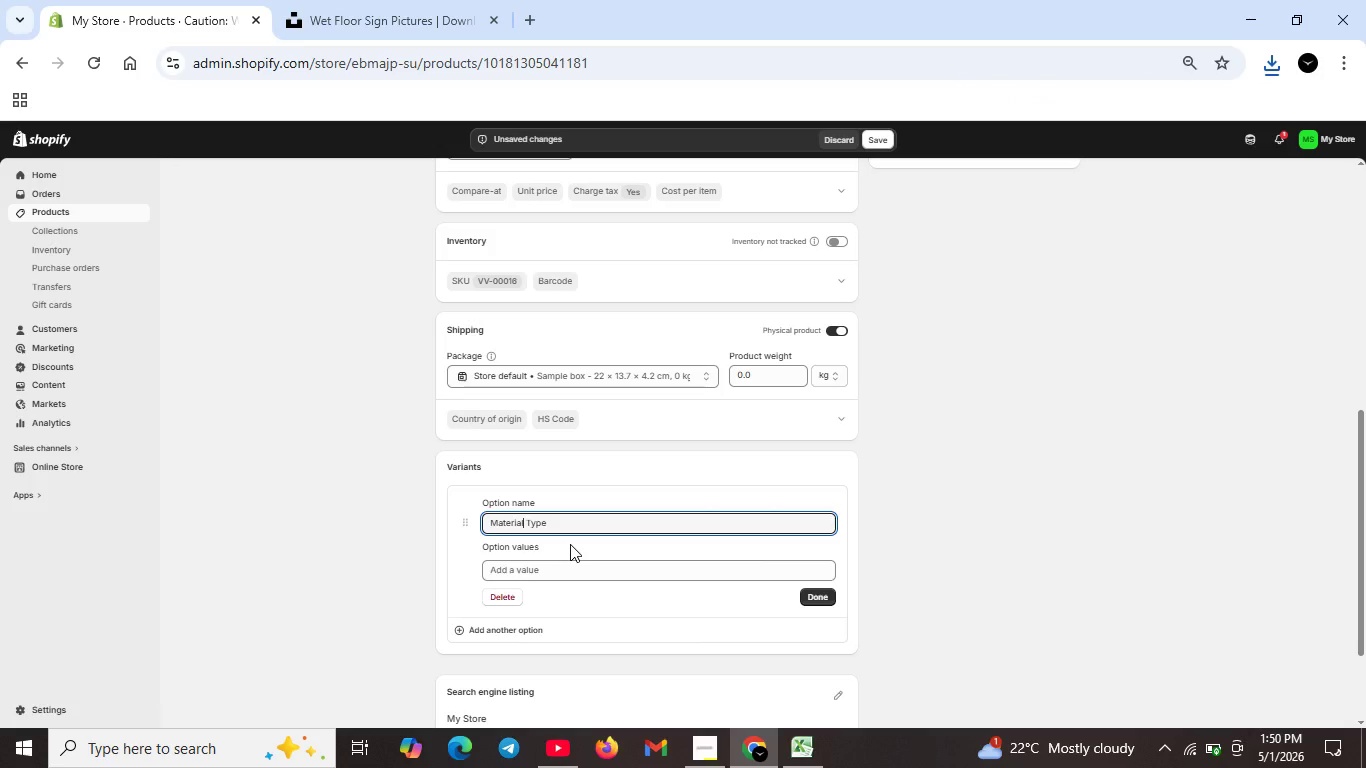 
key(L)
 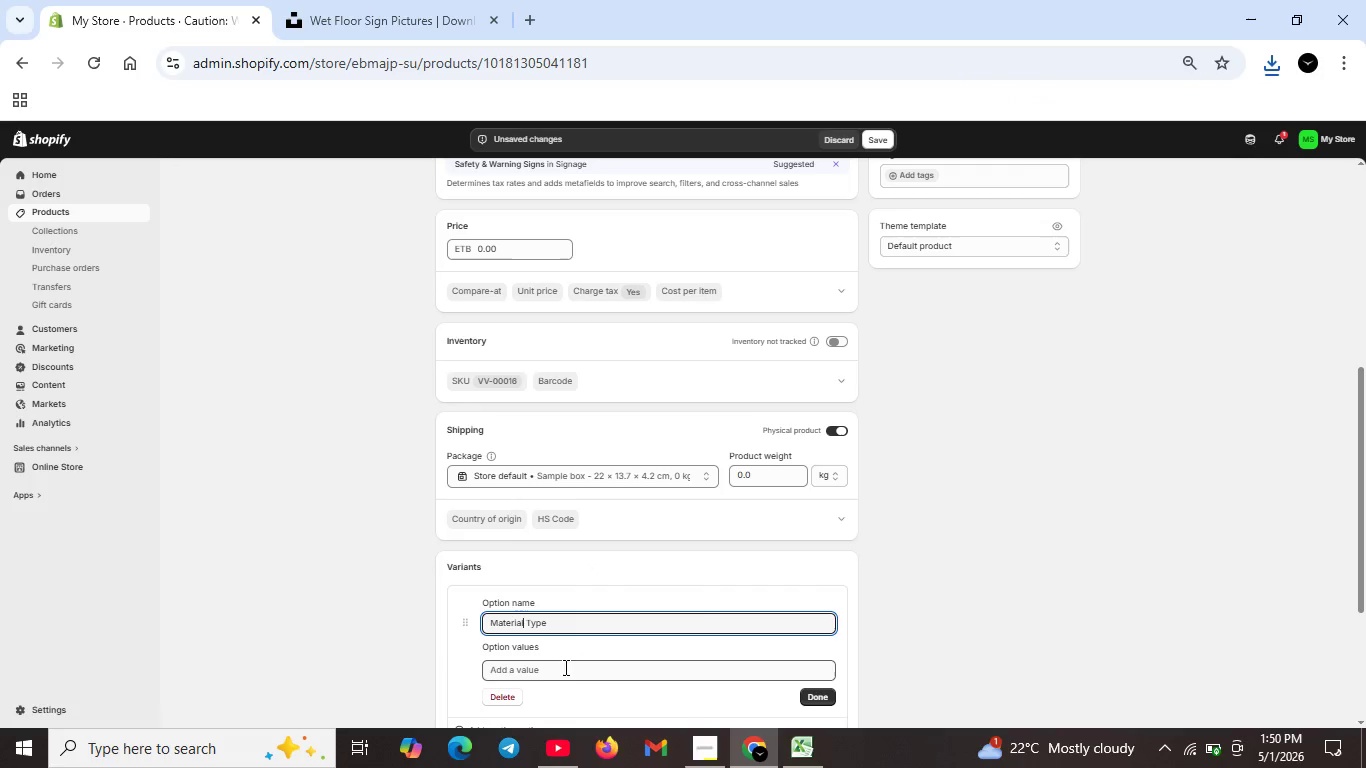 
scroll: coordinate [570, 544], scroll_direction: up, amount: 1.0
 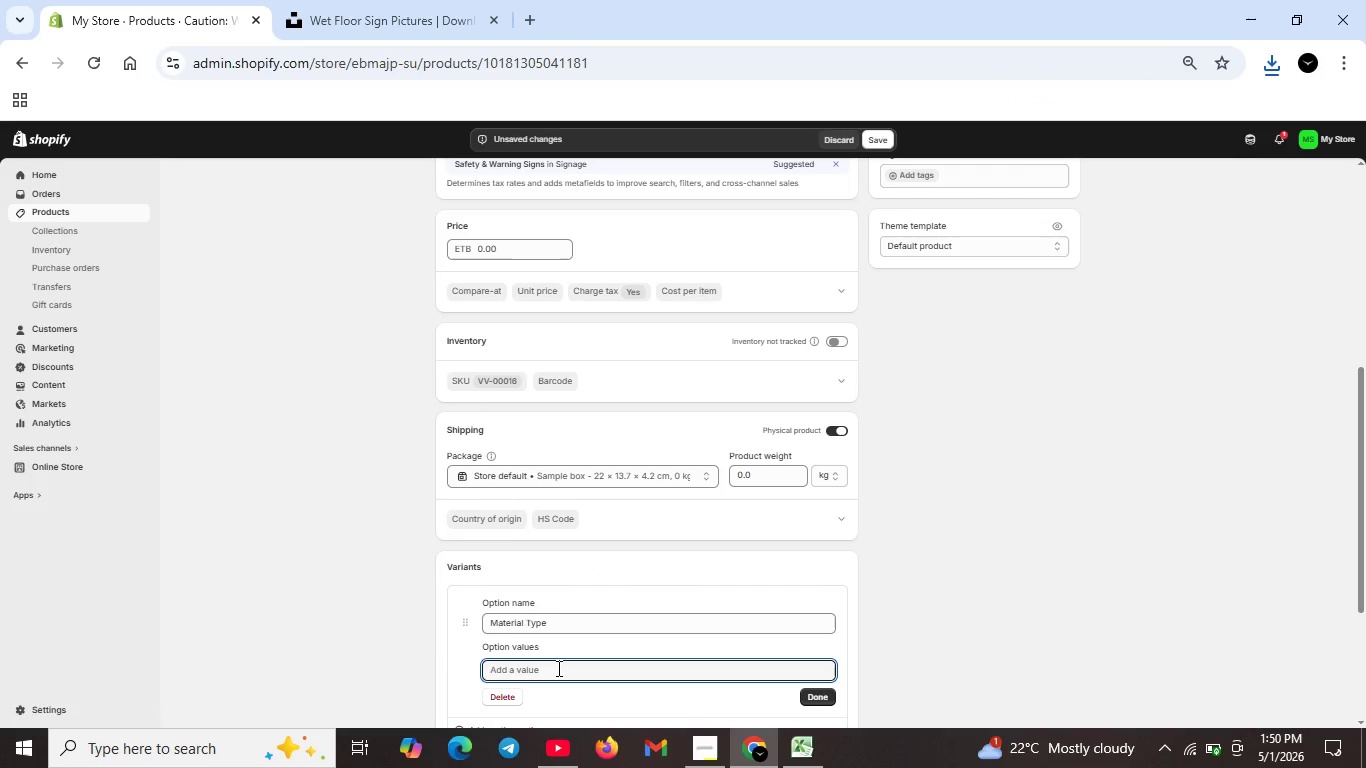 
left_click([557, 668])
 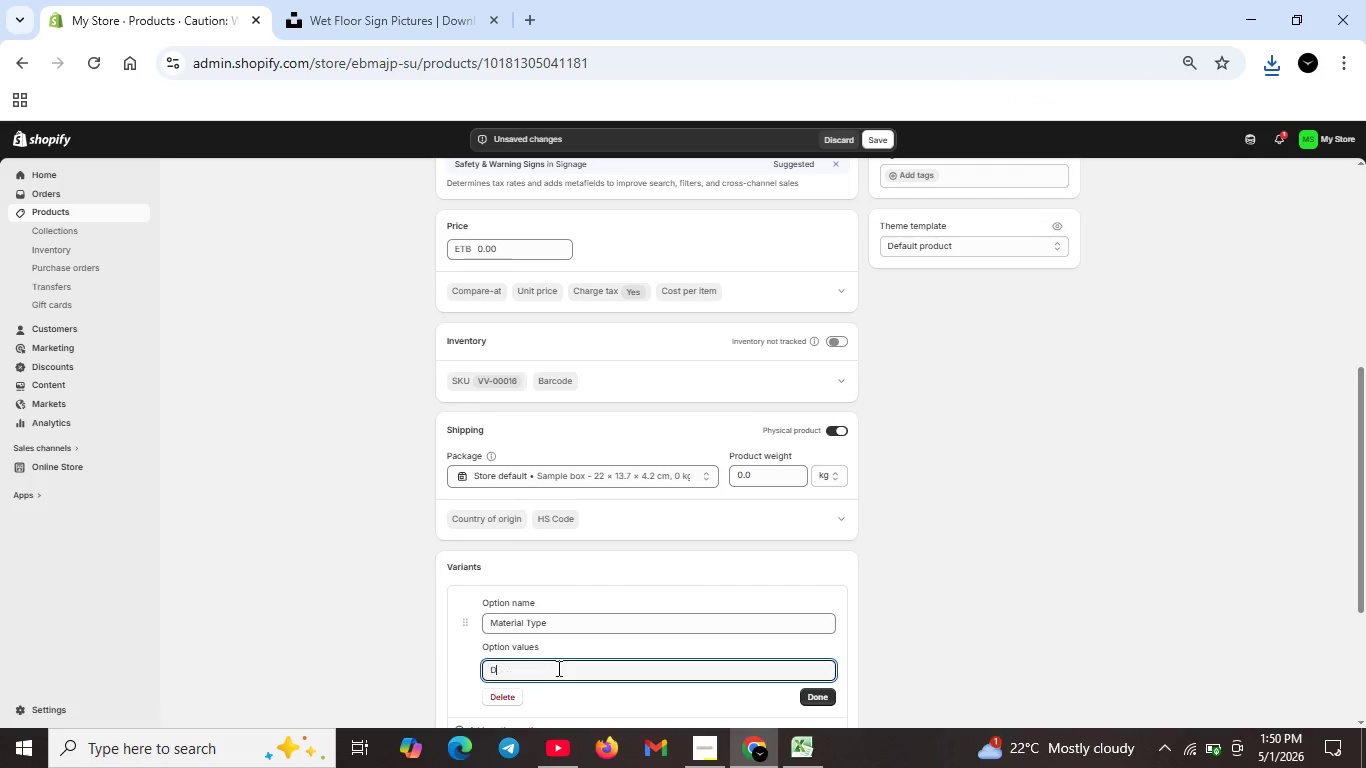 
type(D)
key(Backspace)
type(Standard Vinyl)
 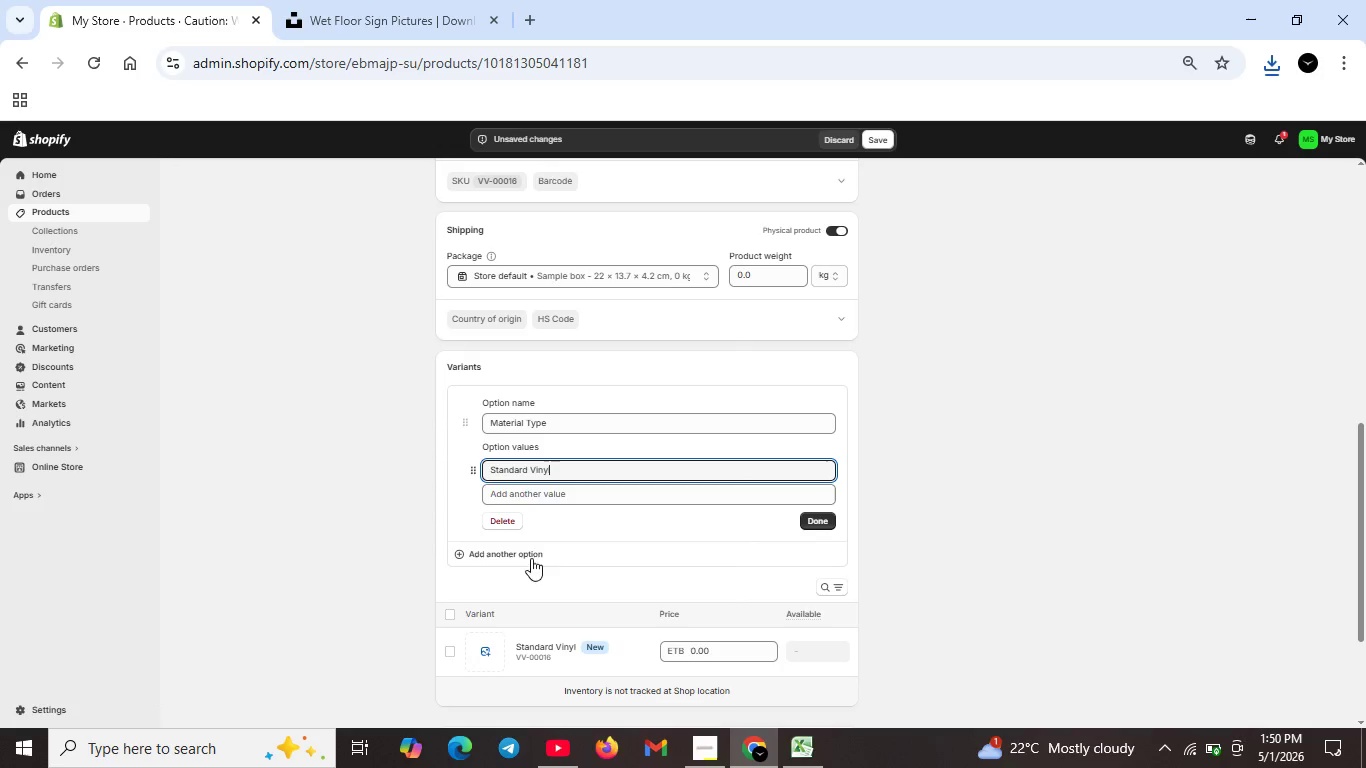 
scroll: coordinate [544, 668], scroll_direction: down, amount: 2.0
 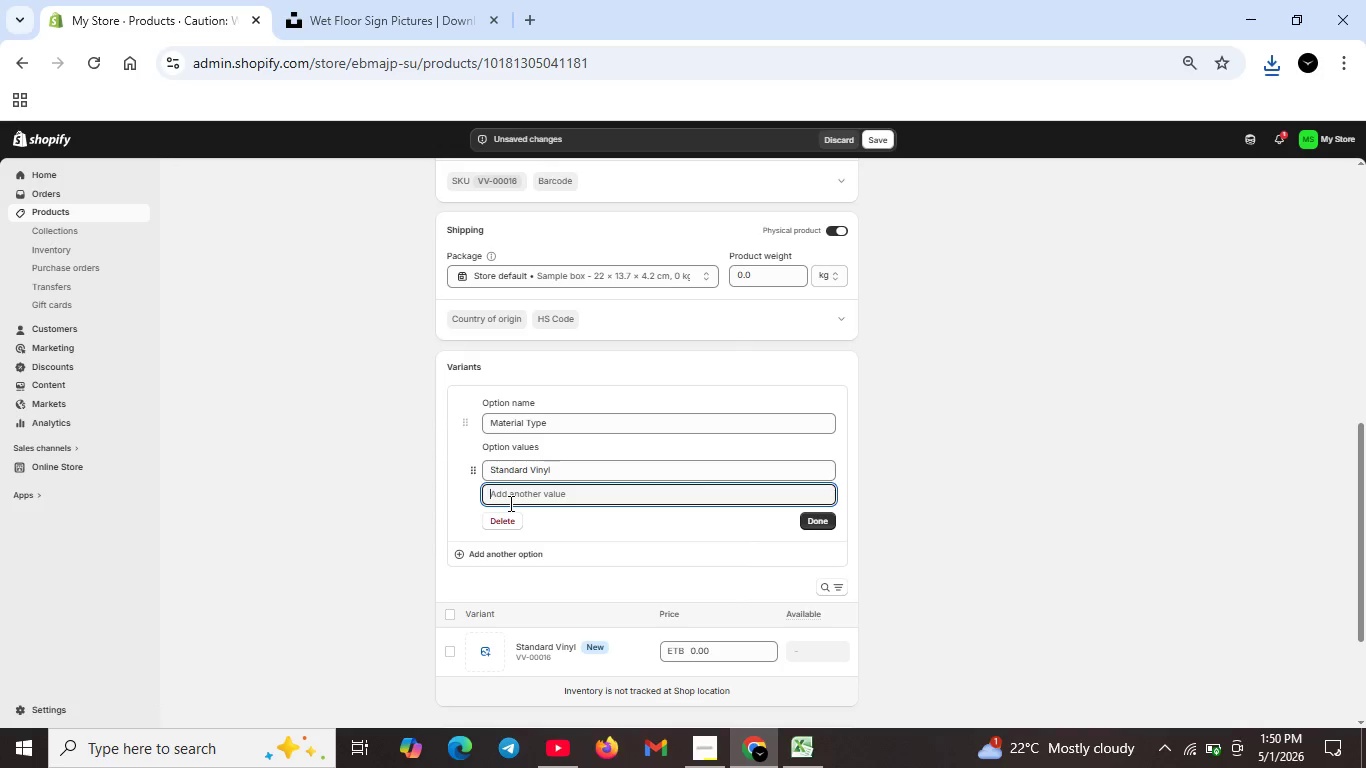 
left_click([521, 493])
 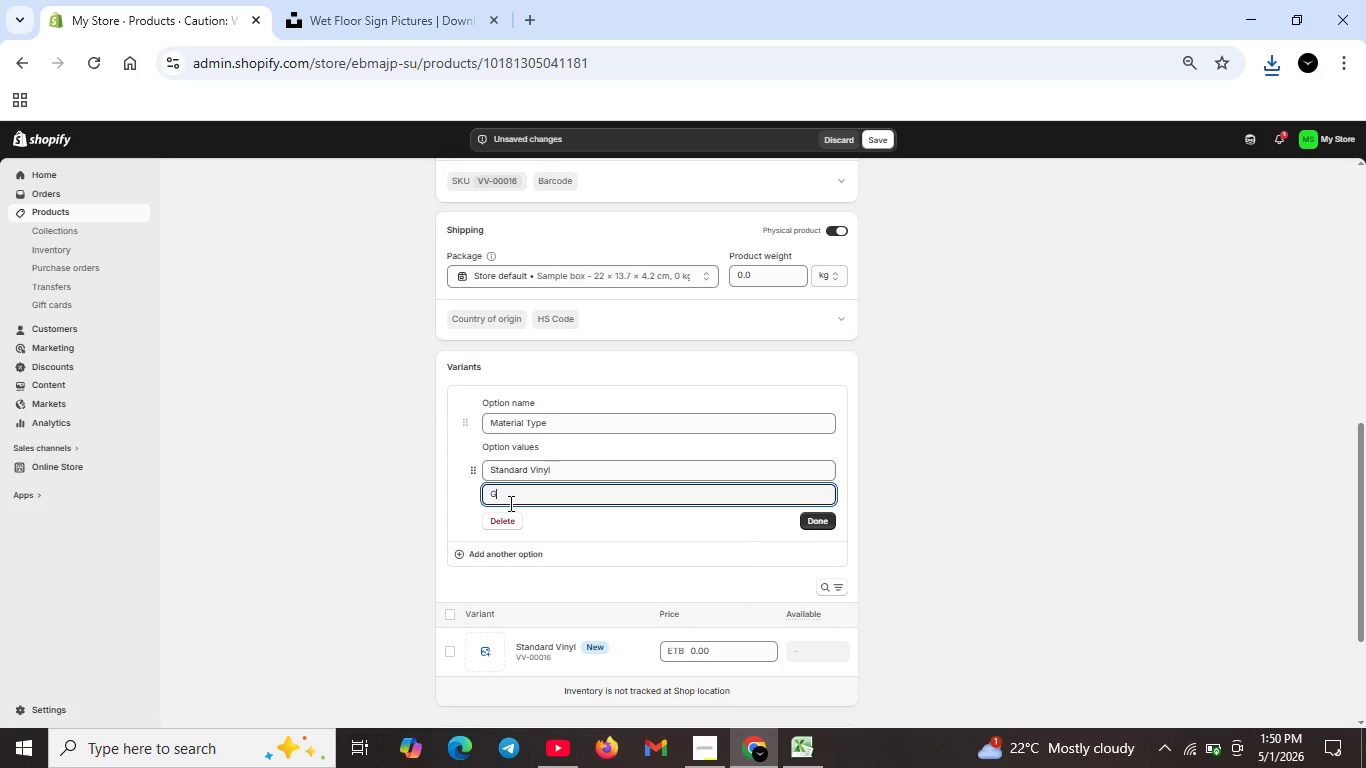 
type(Grade-A reflective)
 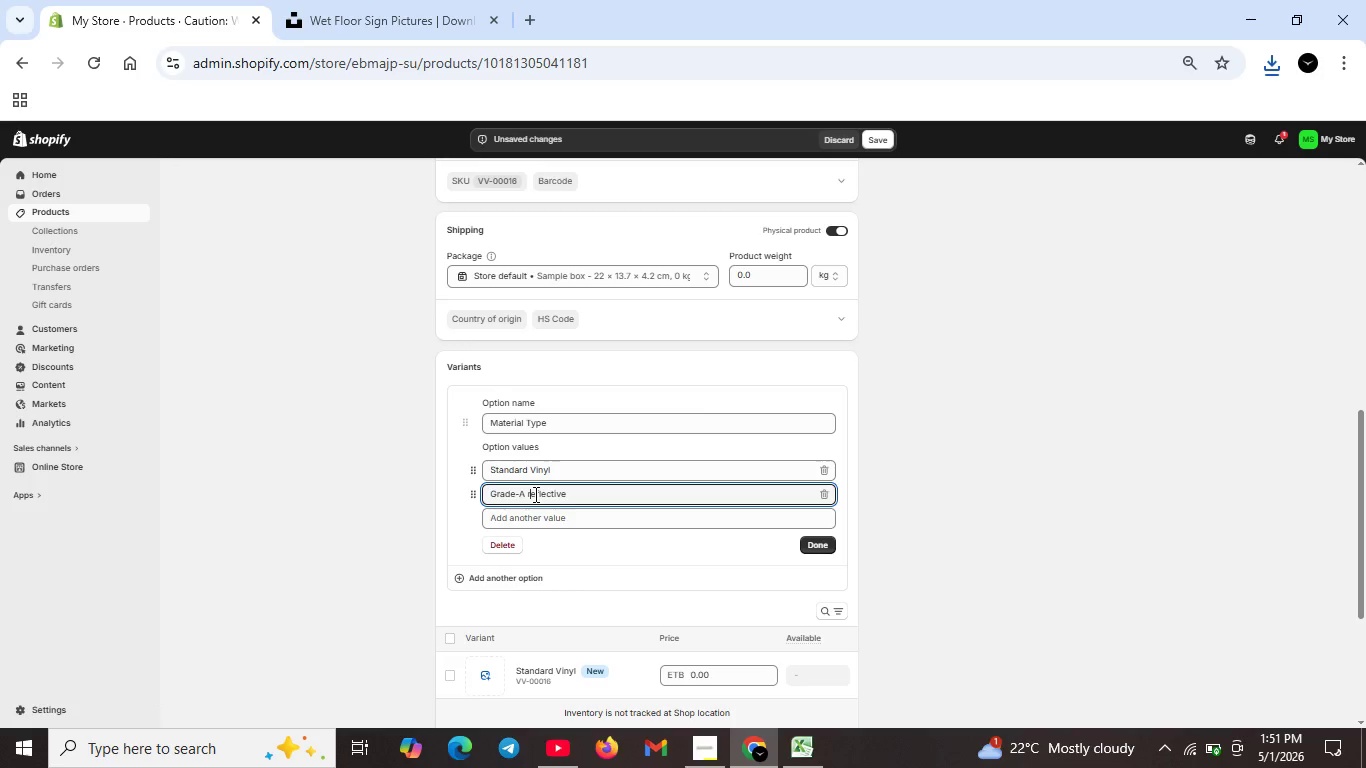 
key(Backspace)
 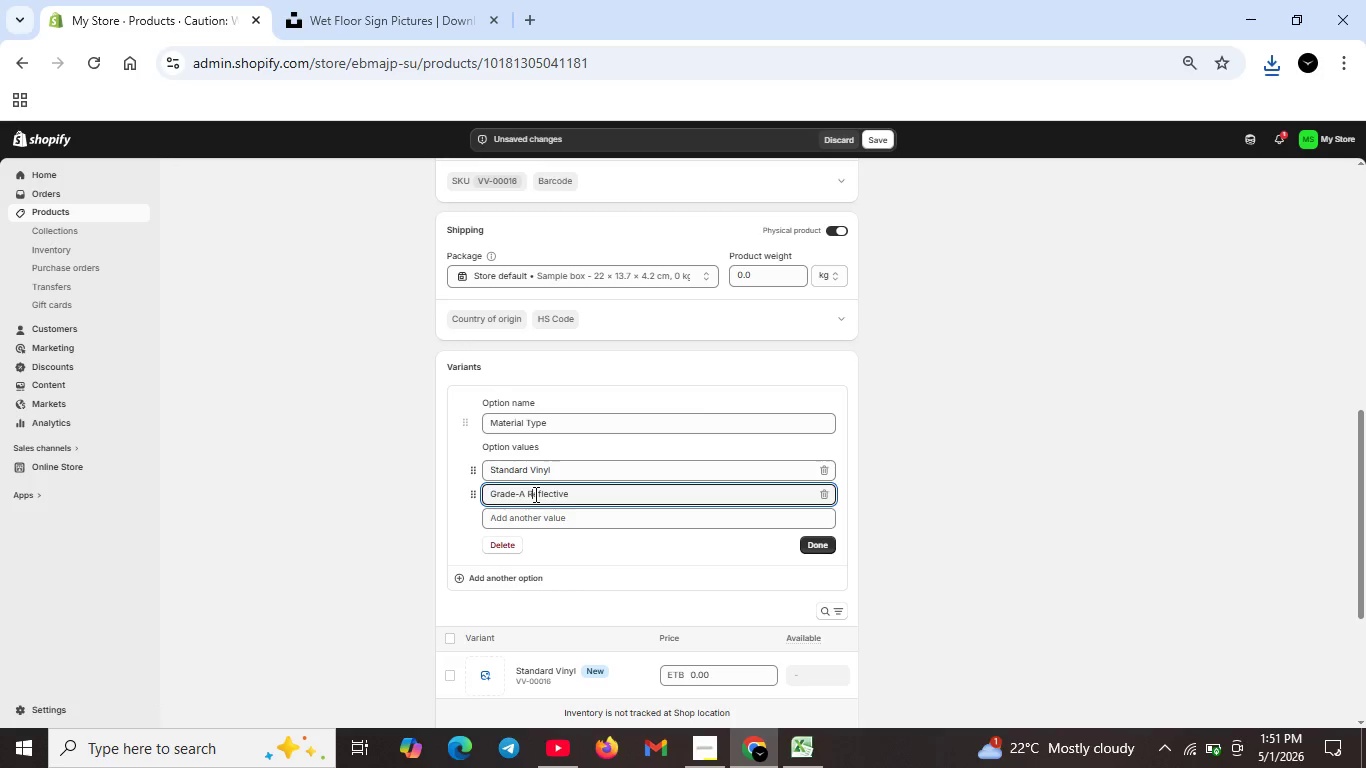 
key(CapsLock)
 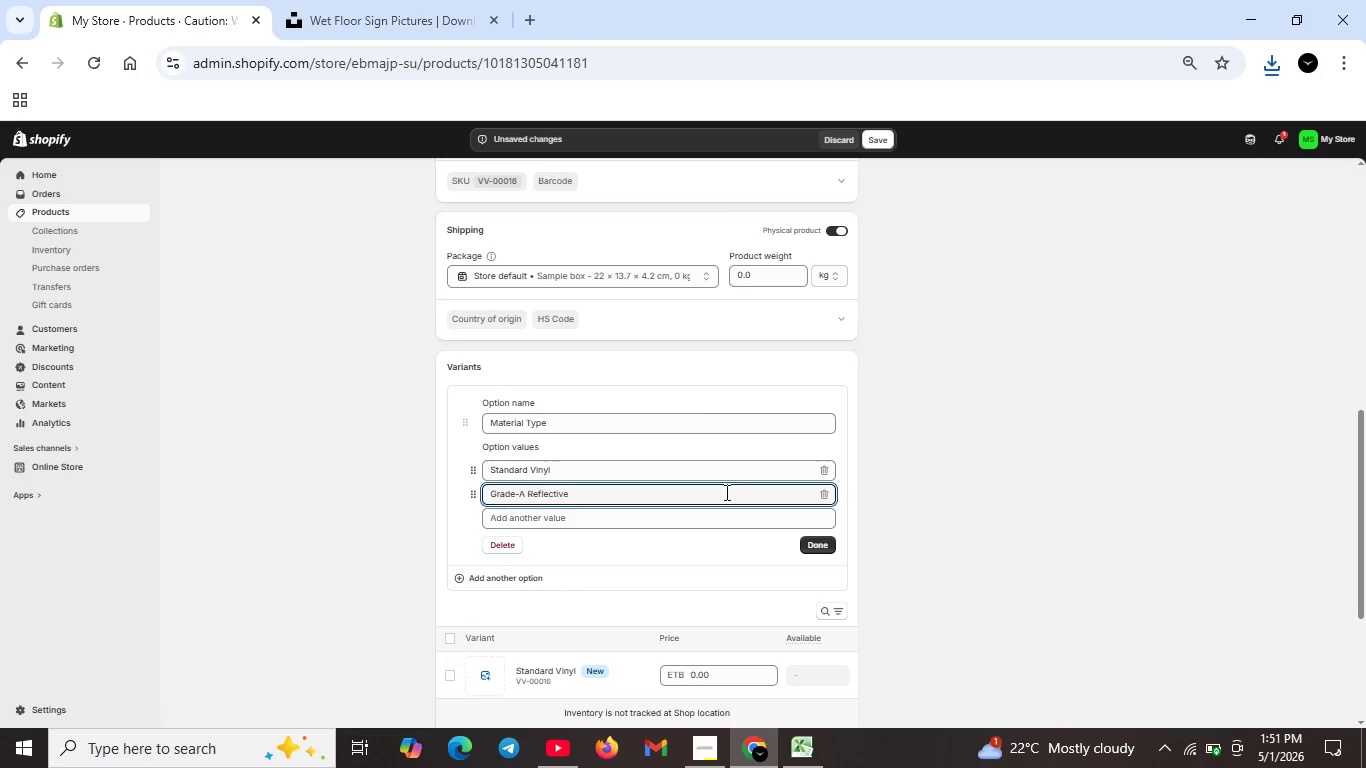 
key(R)
 